 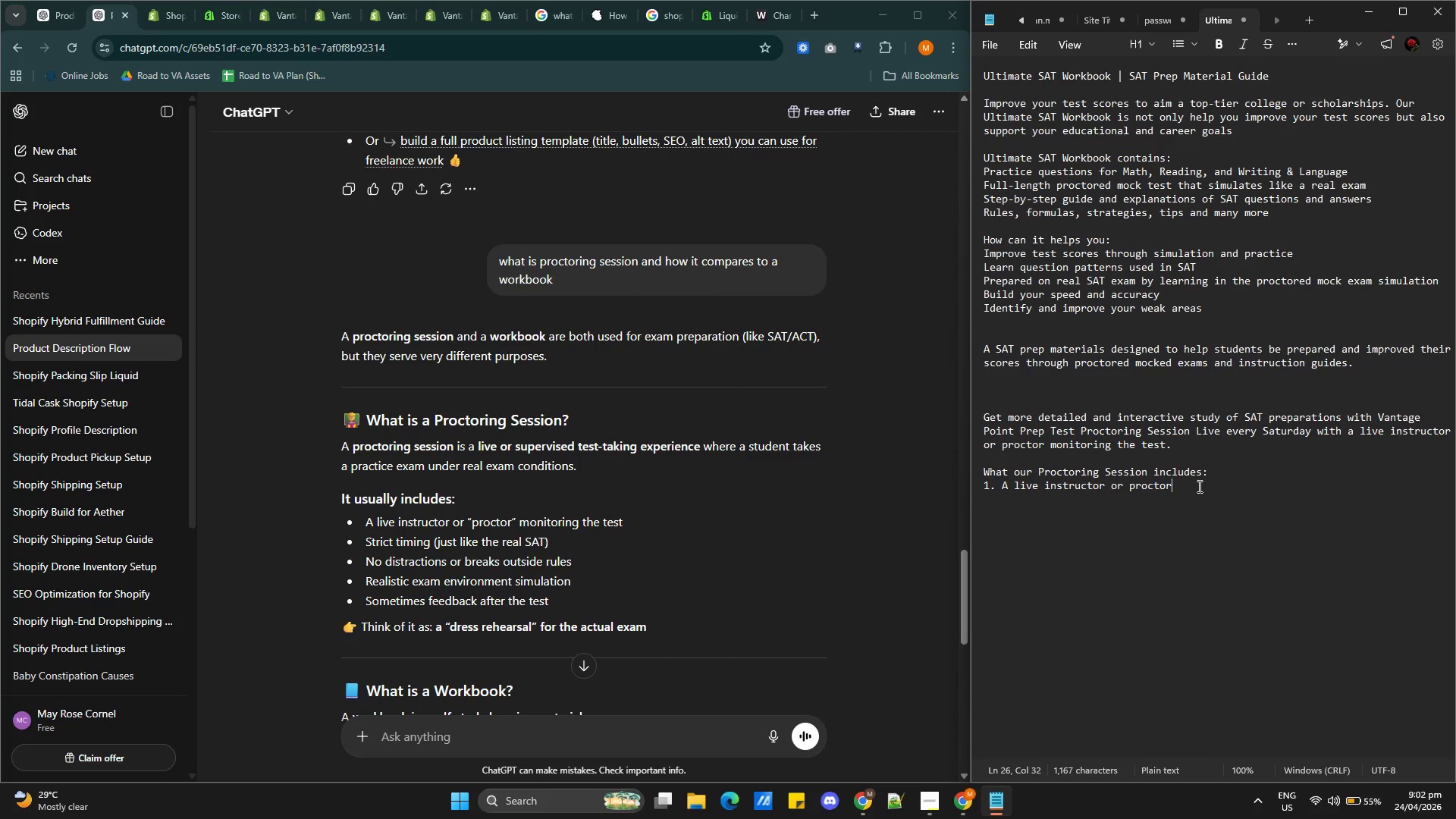 
type( monitoring the test)
 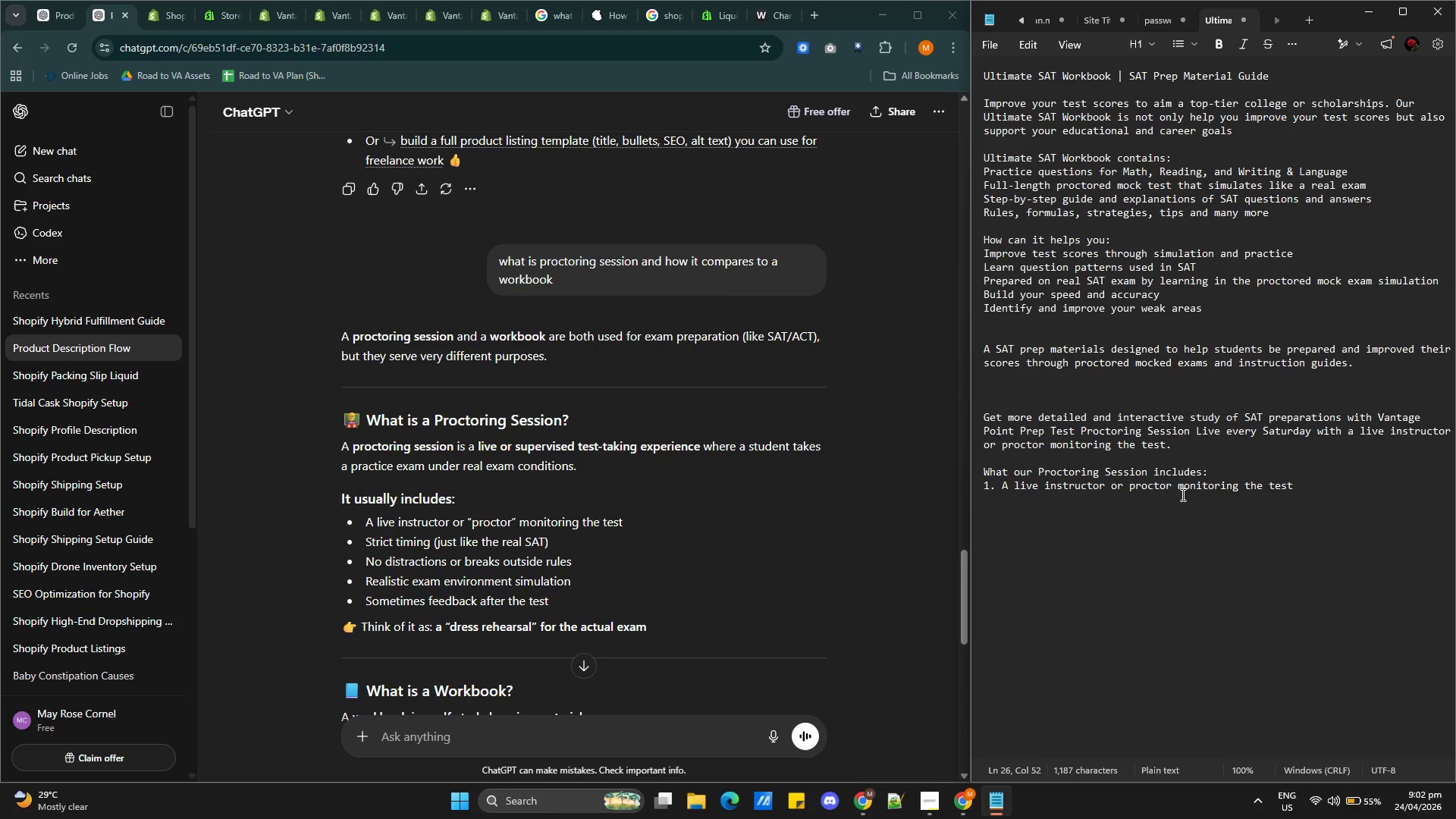 
left_click([1332, 490])
 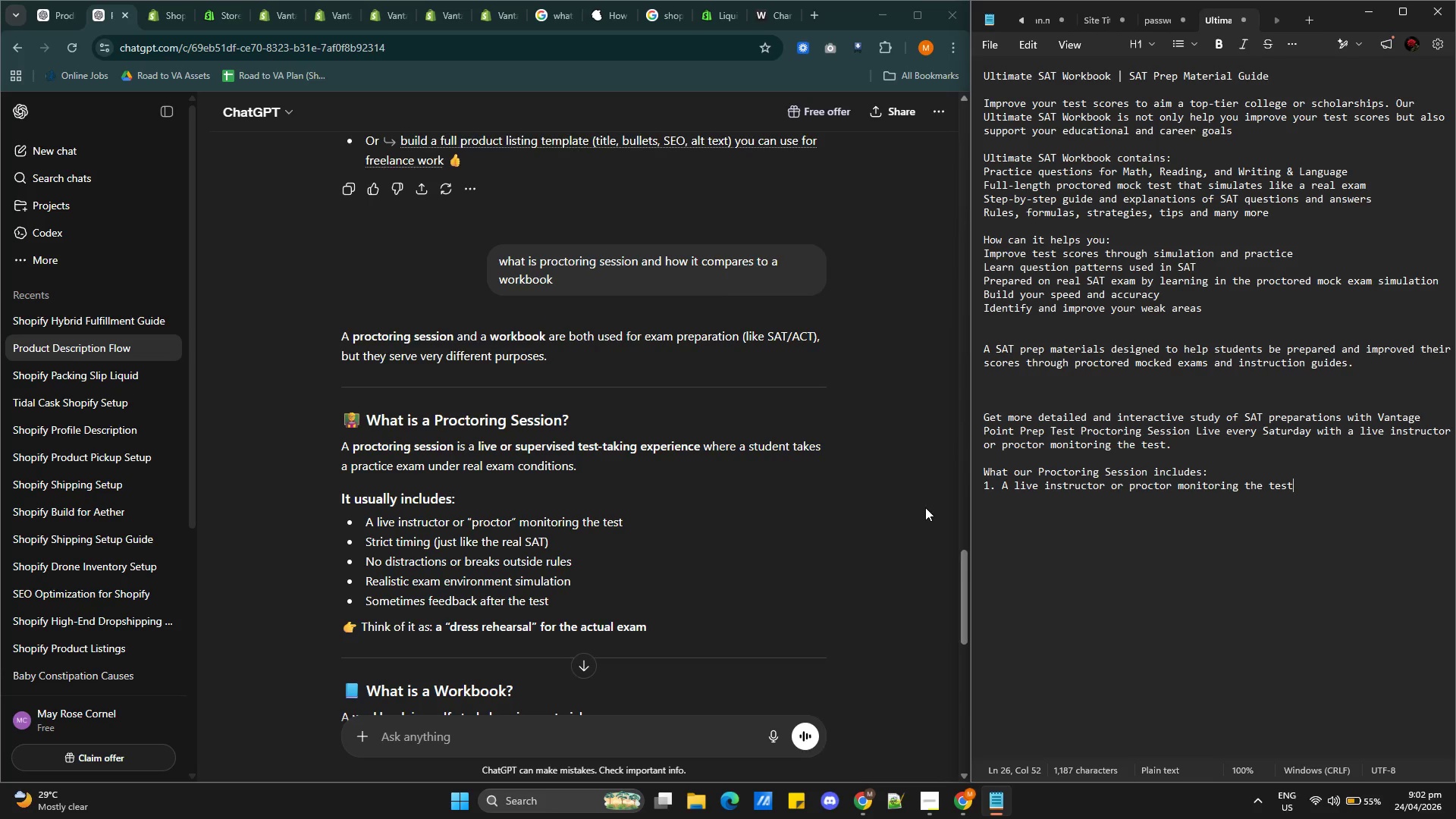 
left_click([1003, 484])
 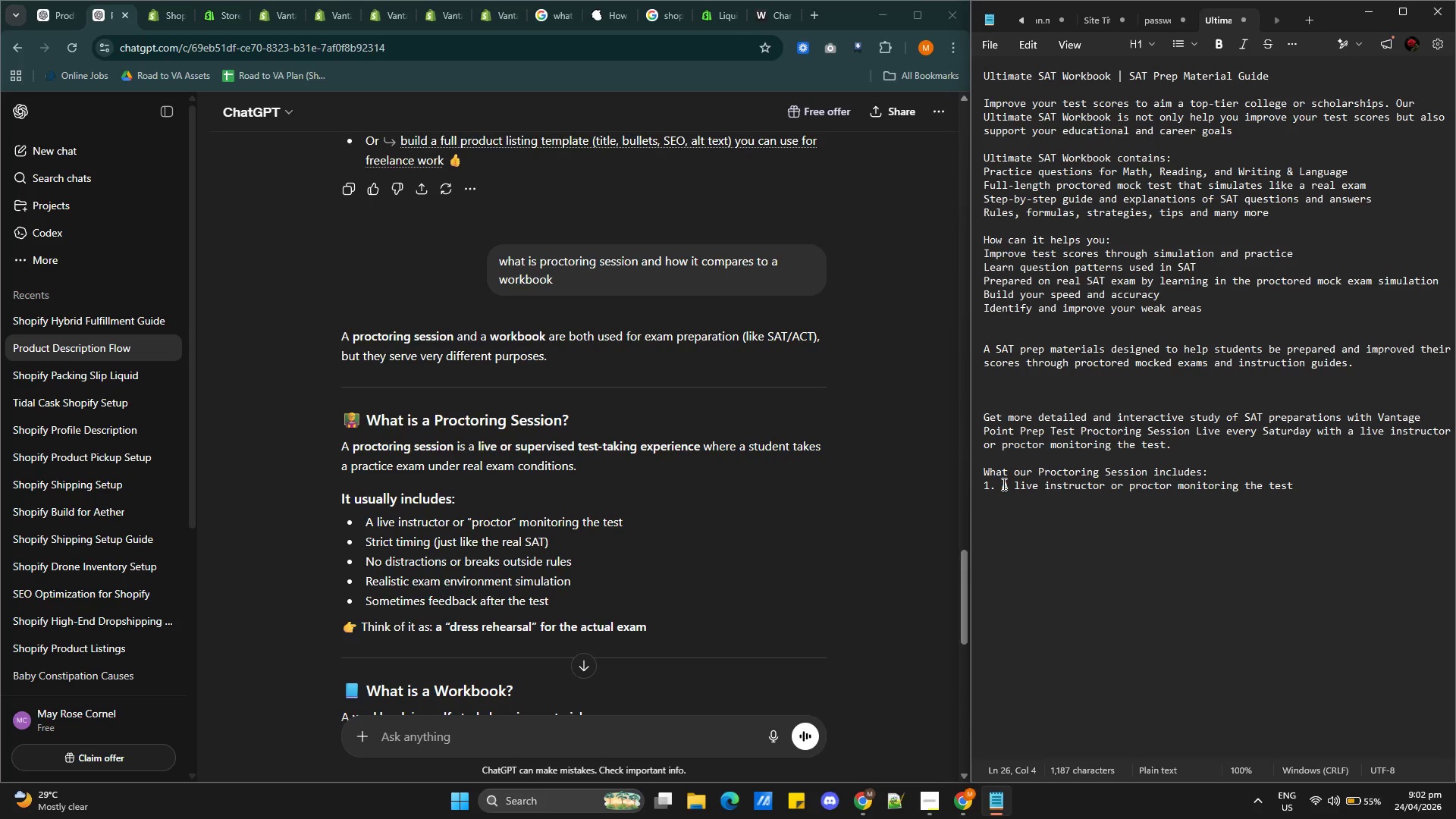 
key(Backspace)
 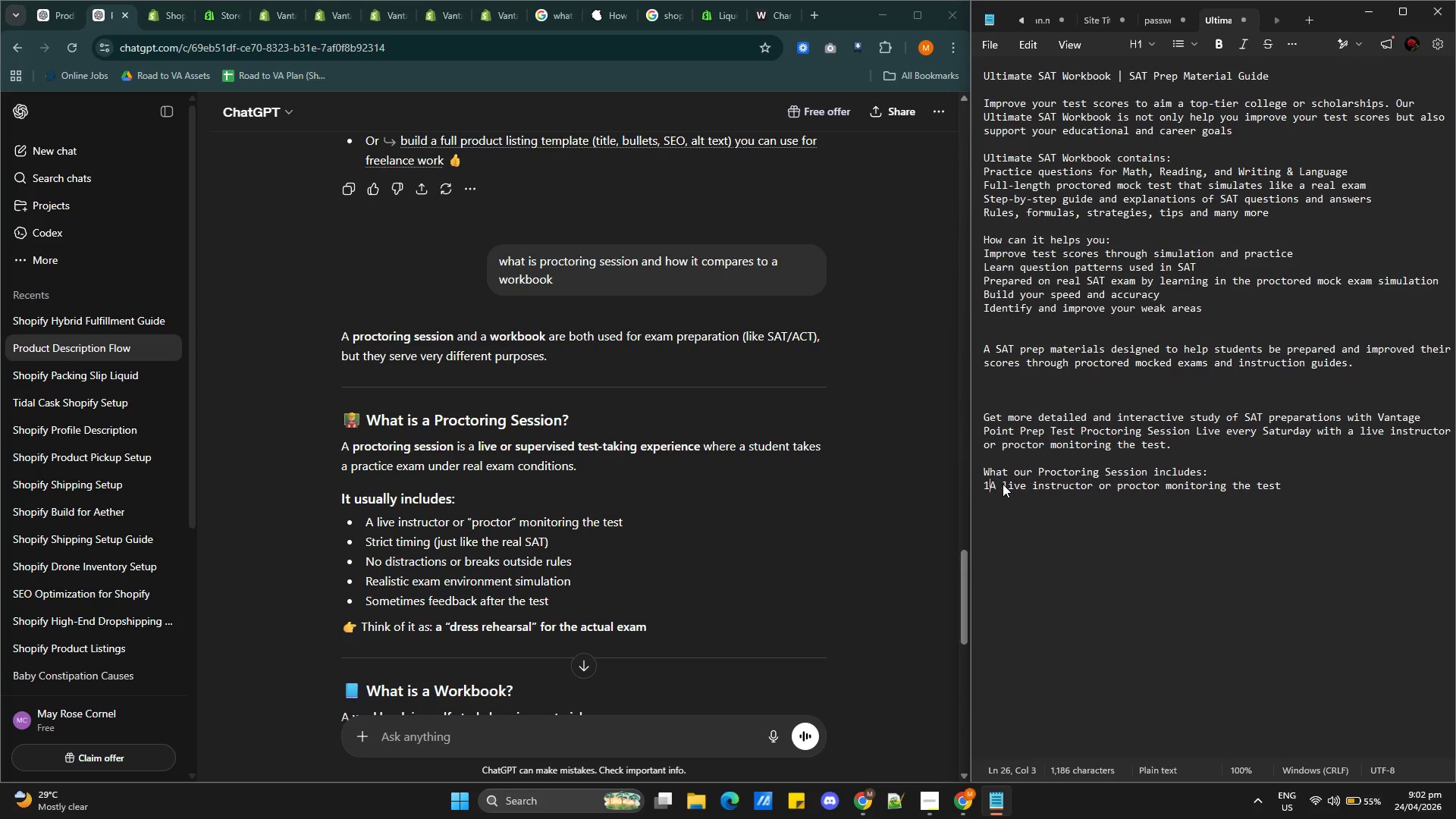 
key(Backspace)
 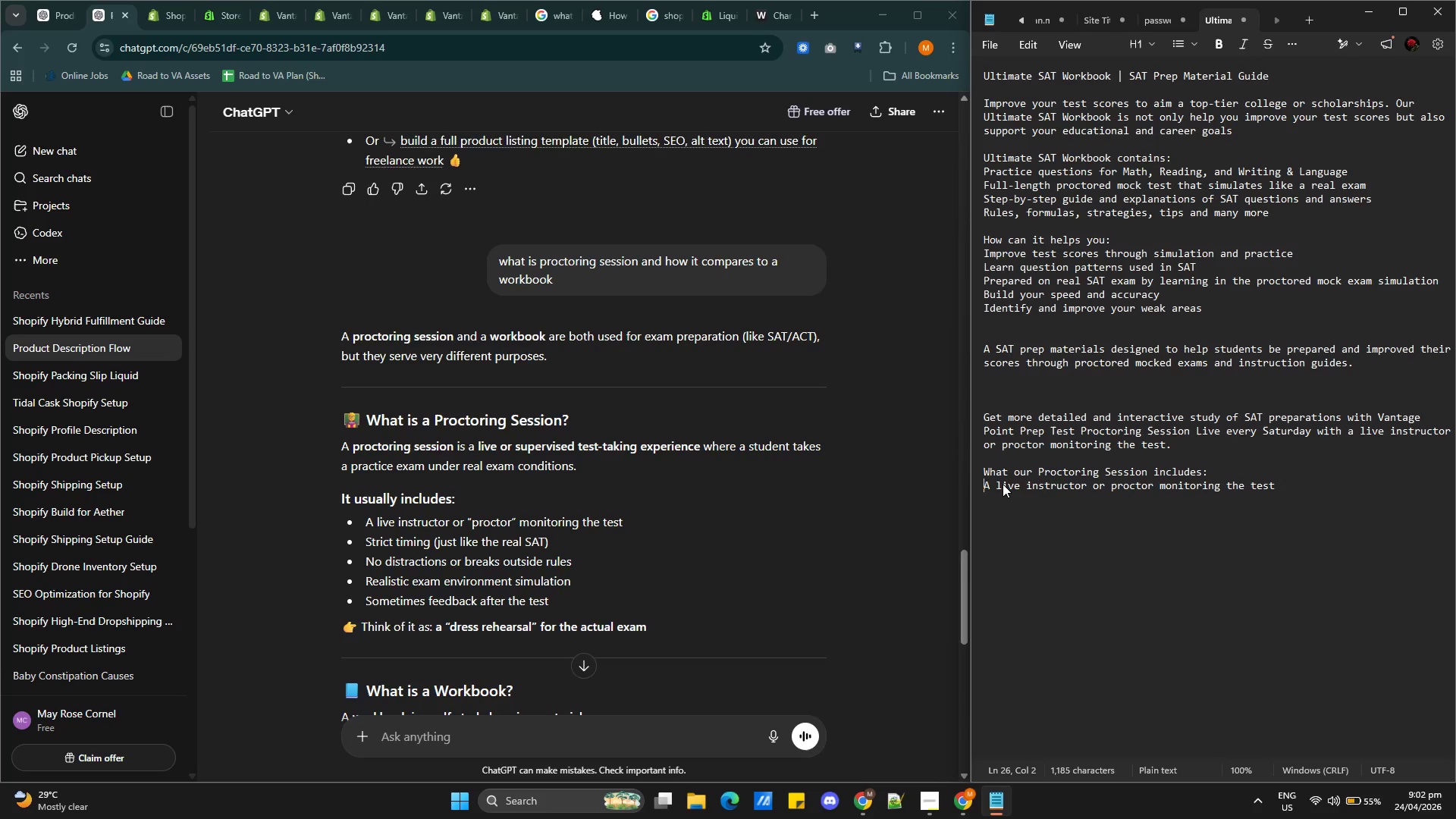 
key(Backspace)
 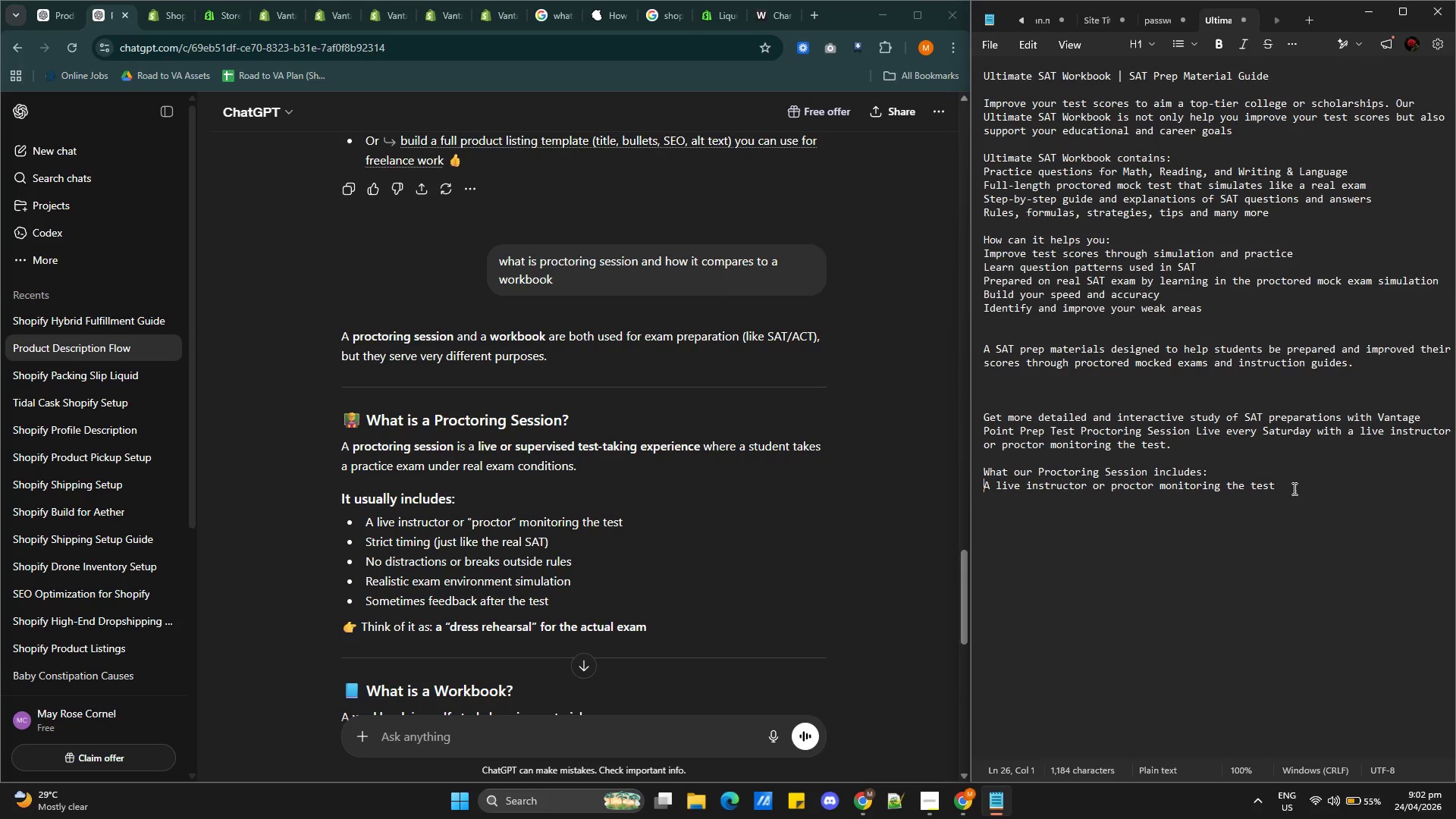 
left_click([1309, 482])
 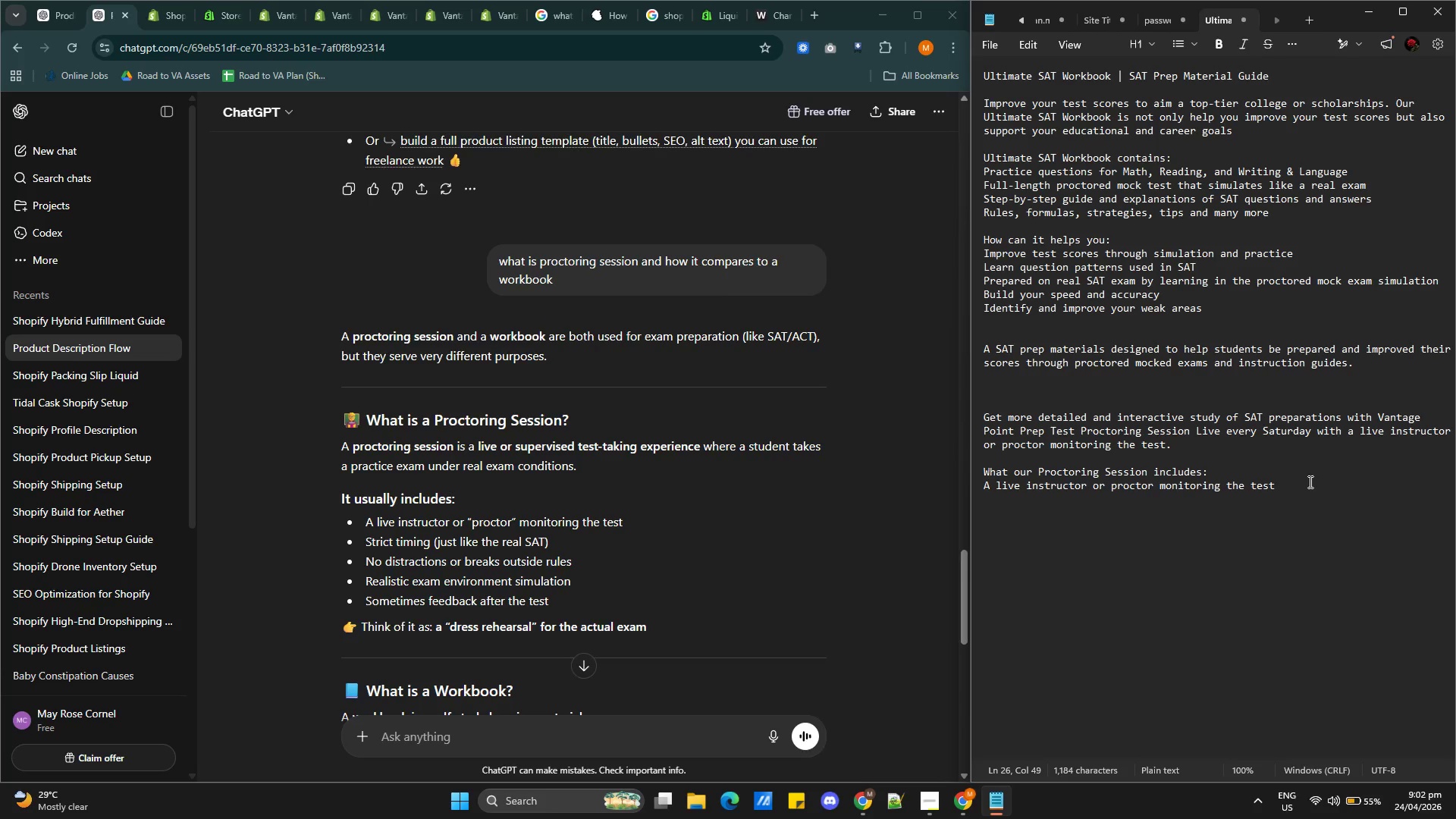 
key(Enter)
 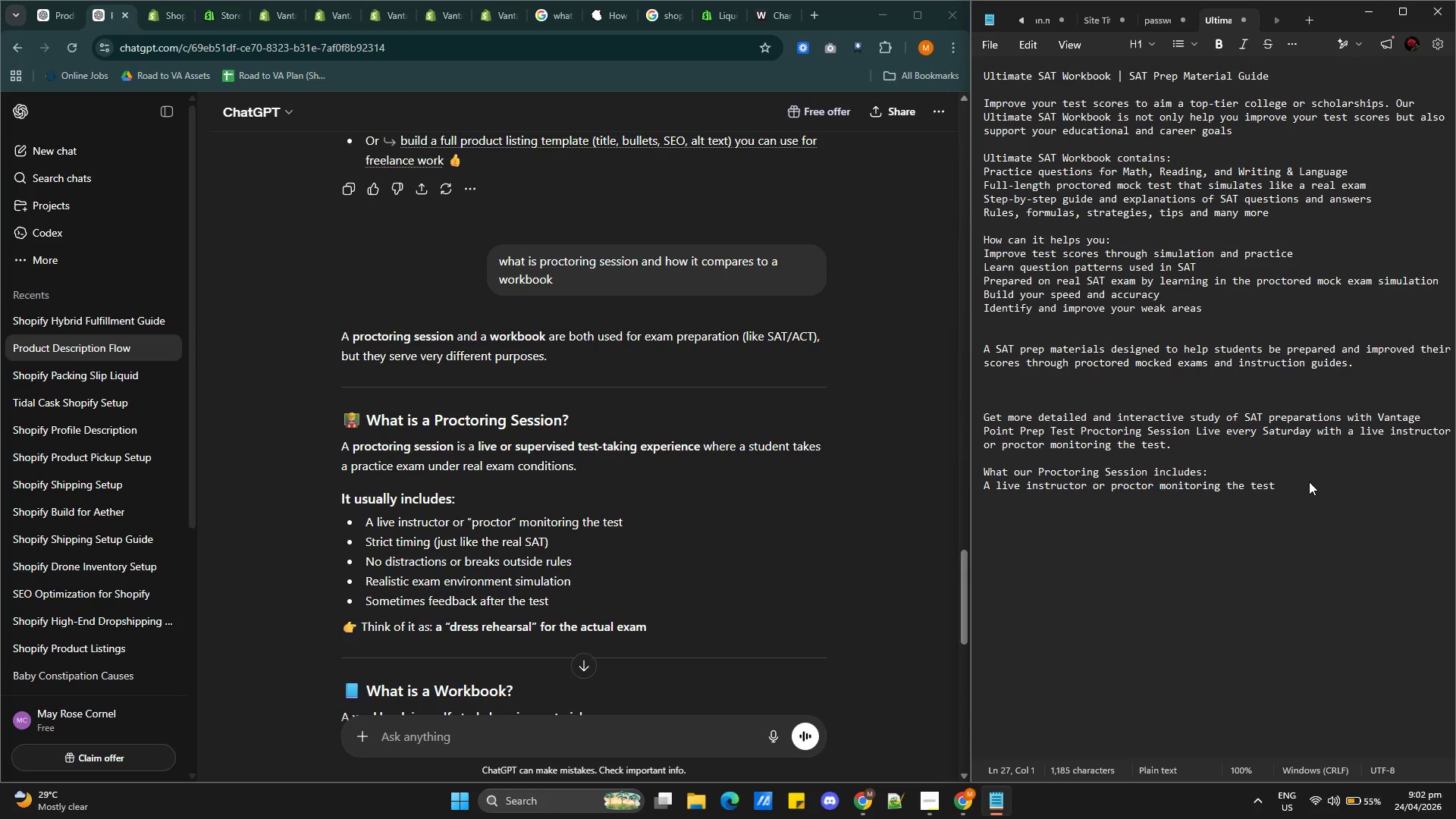 
wait(6.55)
 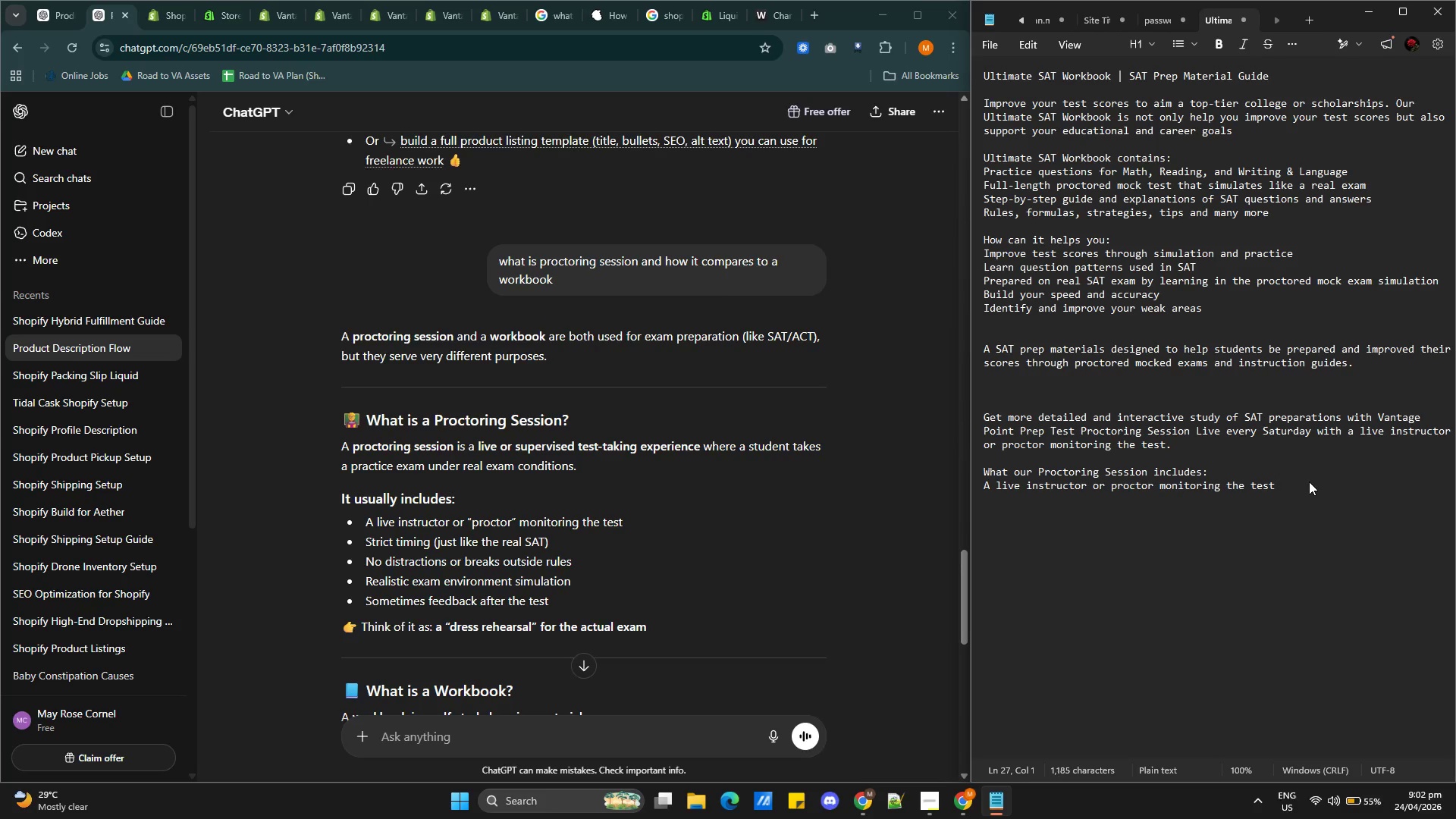 
type(Real )
 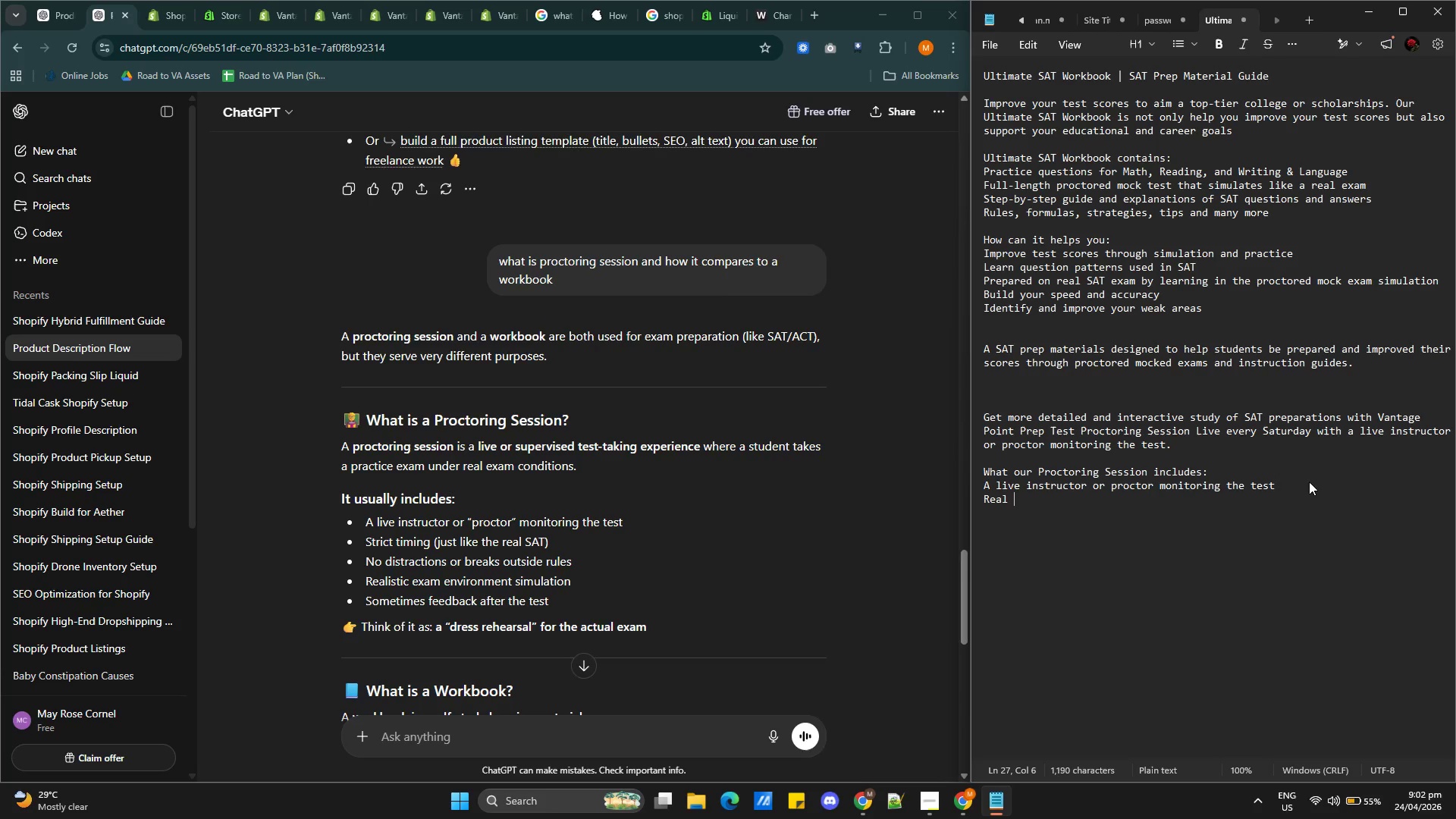 
key(Backspace)
type(-like SAT experience)
 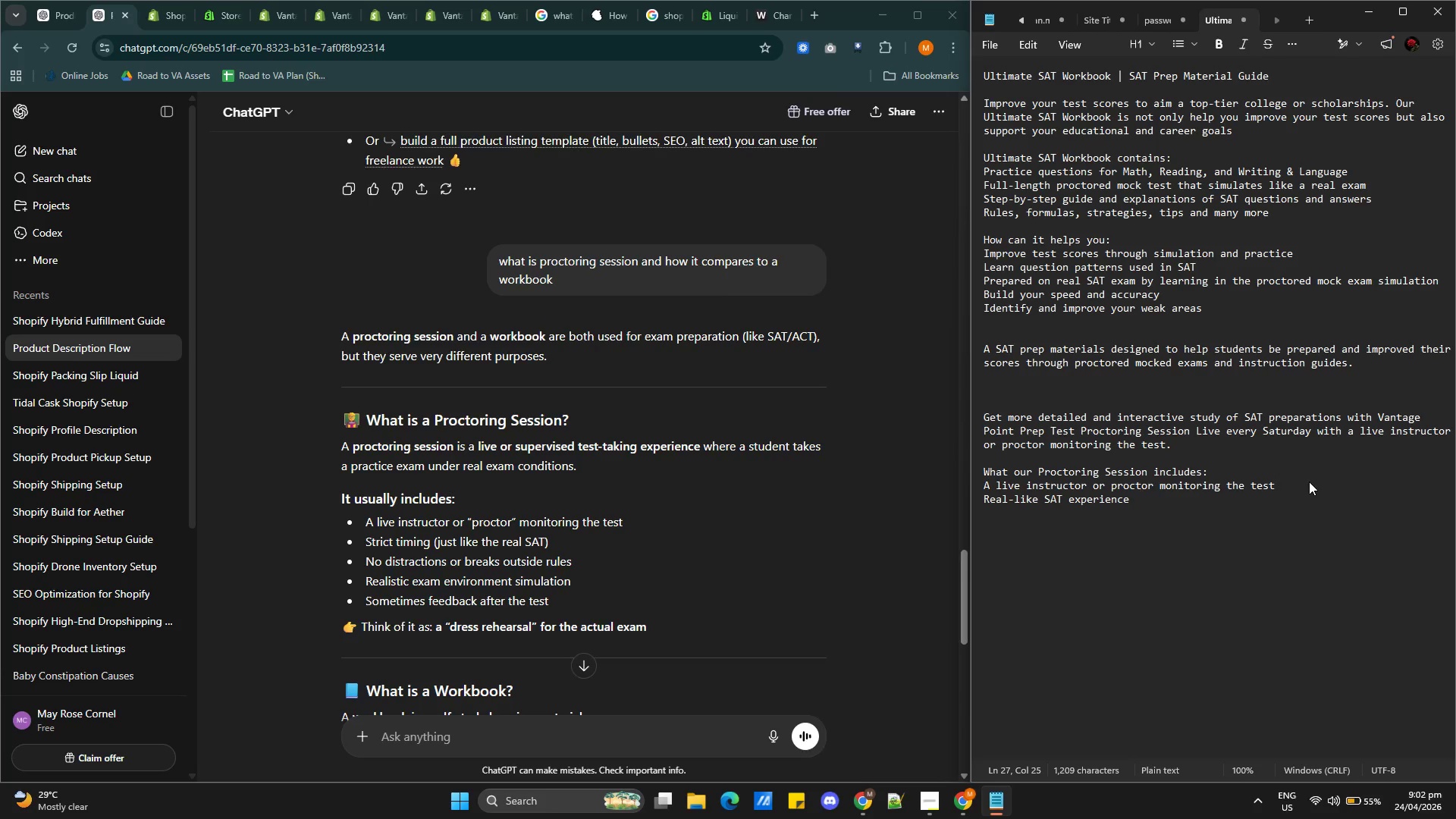 
left_click([1067, 504])
 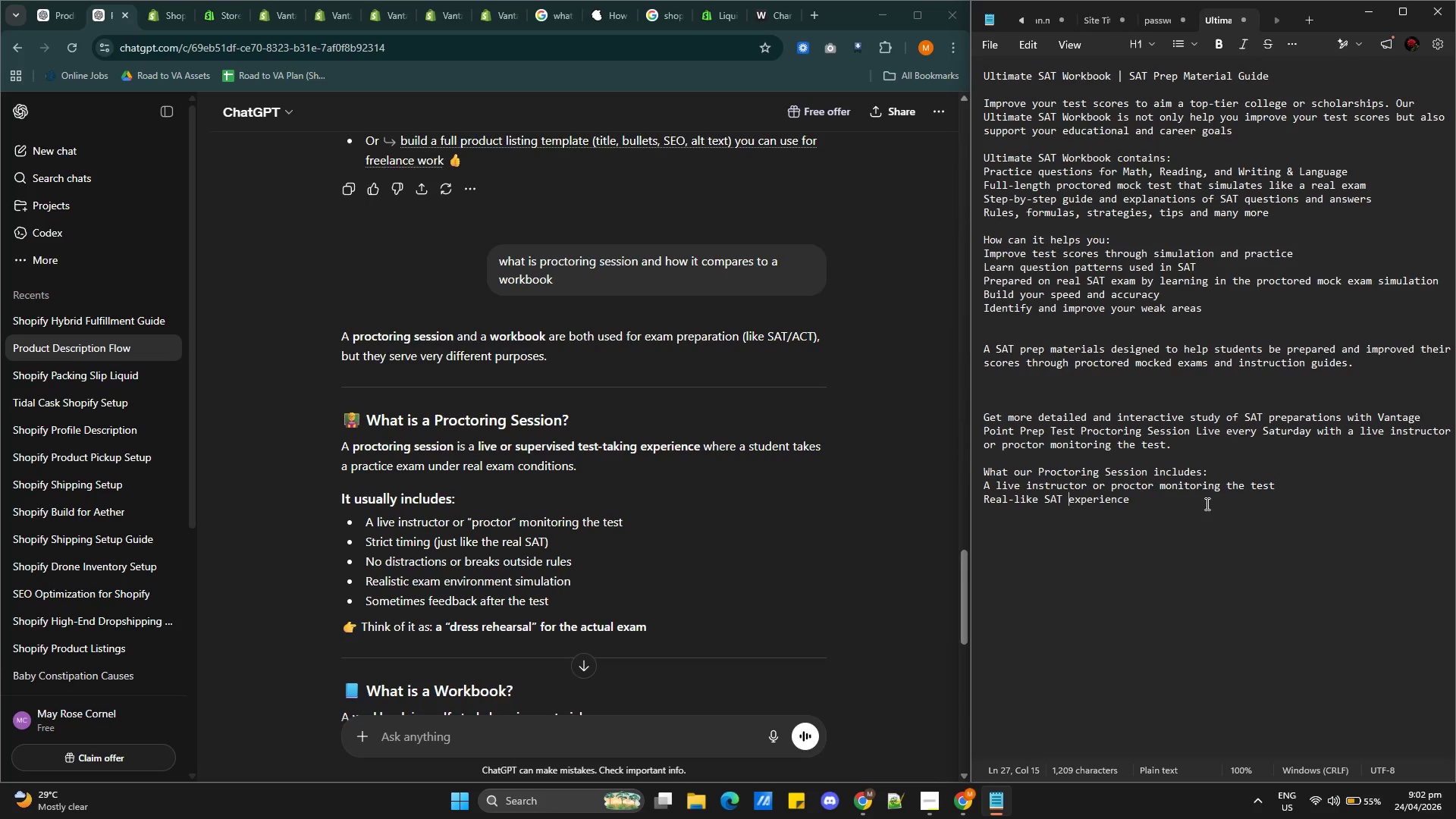 
type(strict timing )
 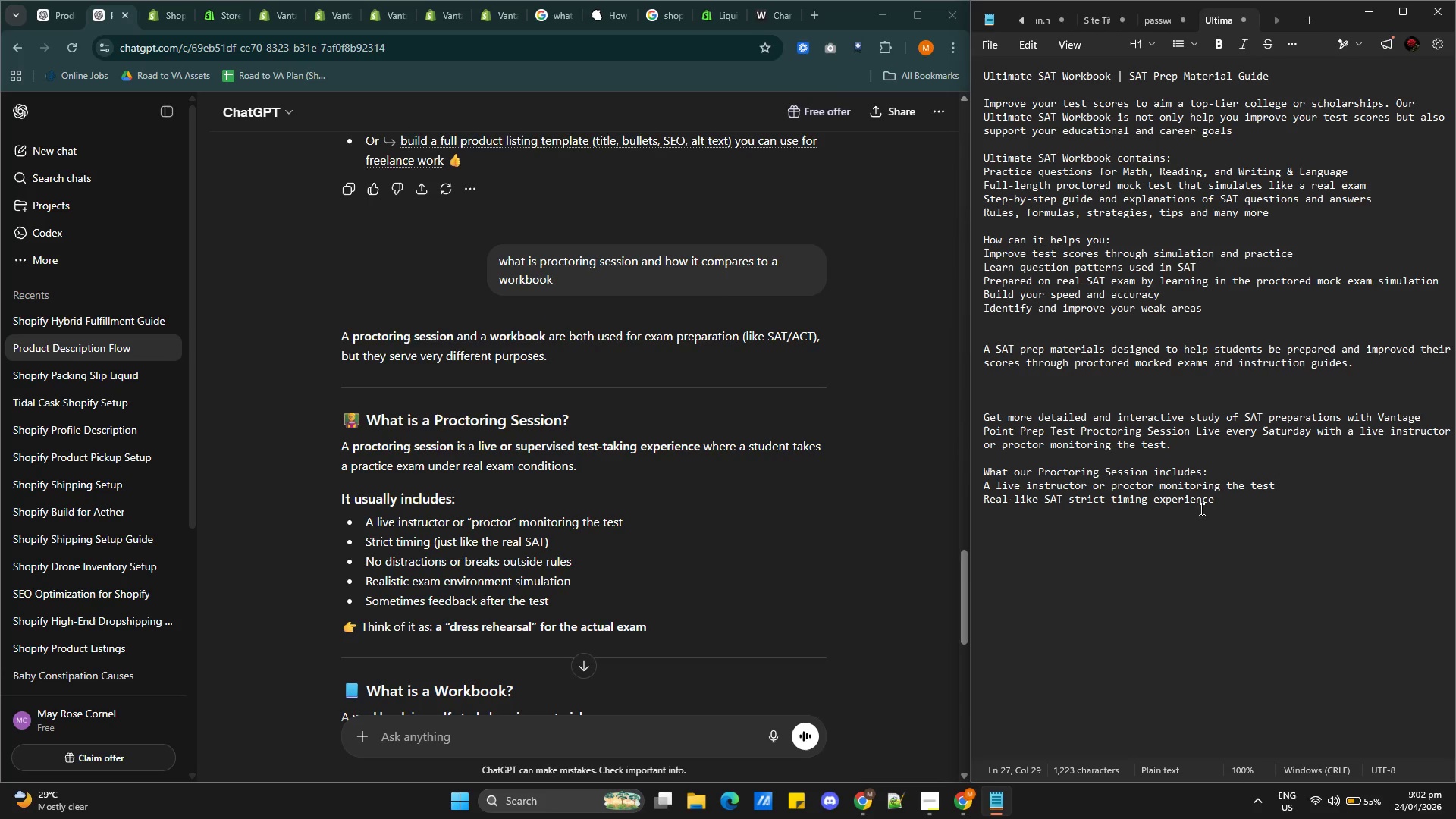 
left_click([1247, 502])
 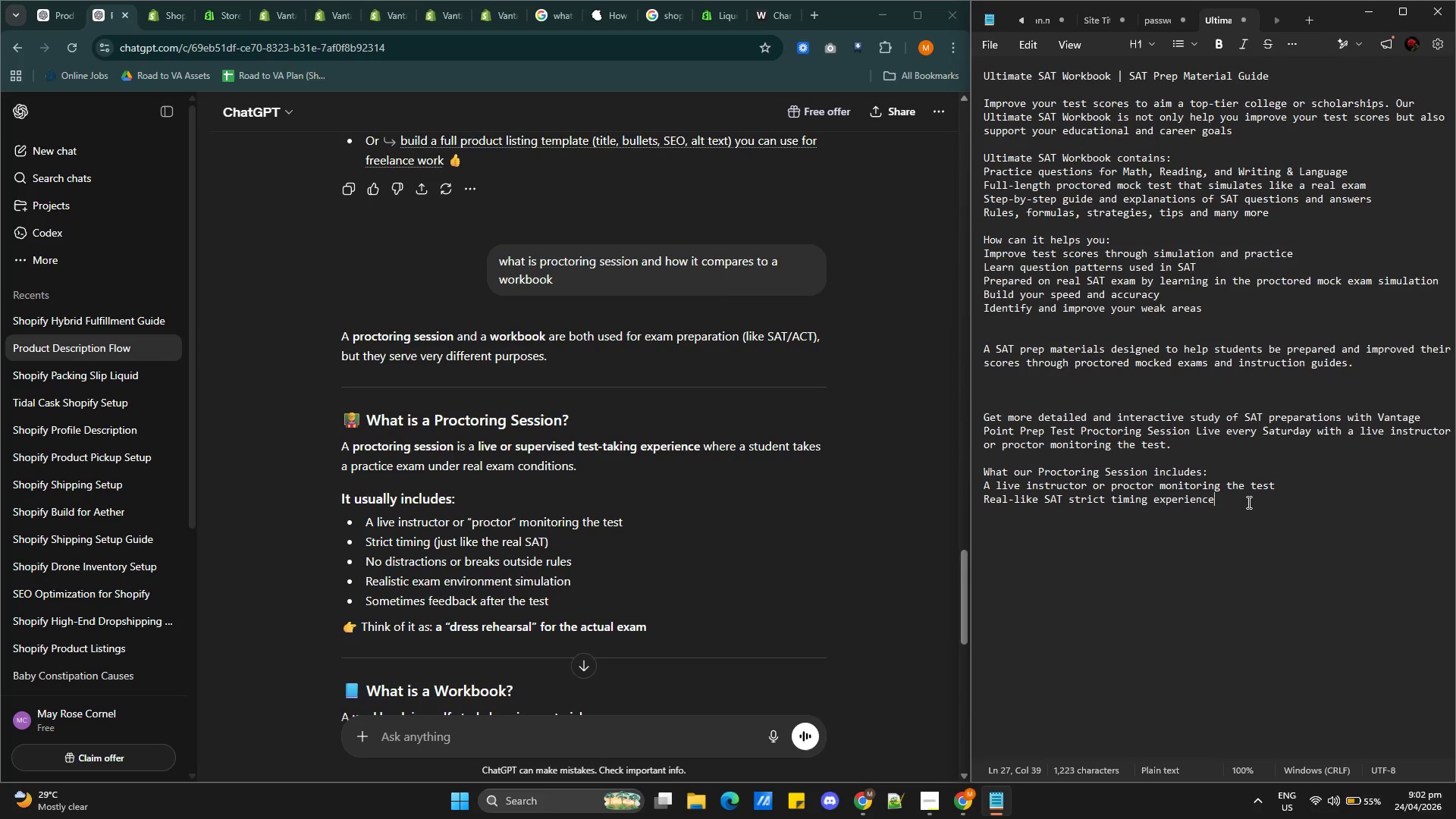 
key(Enter)
 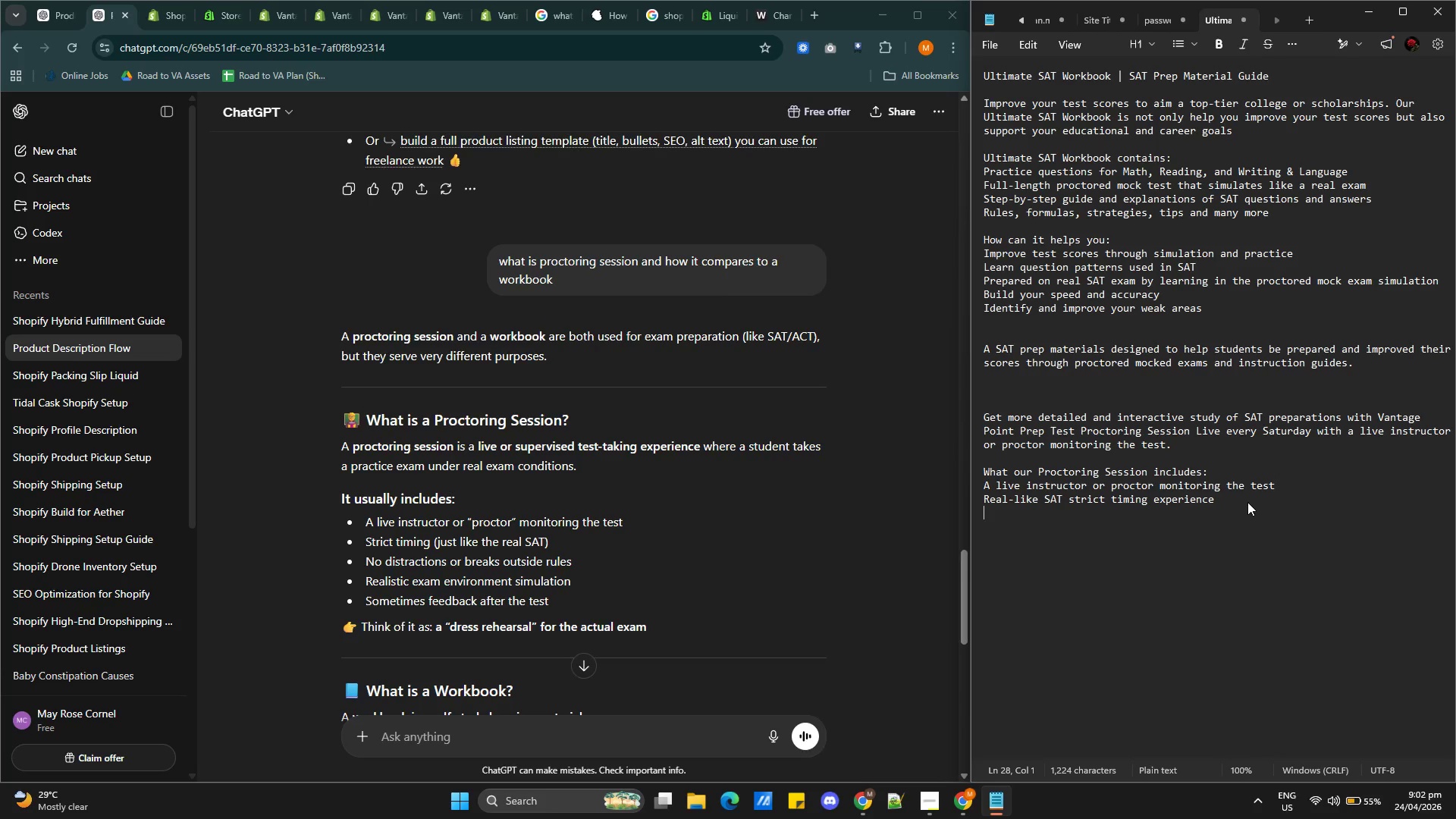 
type(Realistic exam environment simulation)
 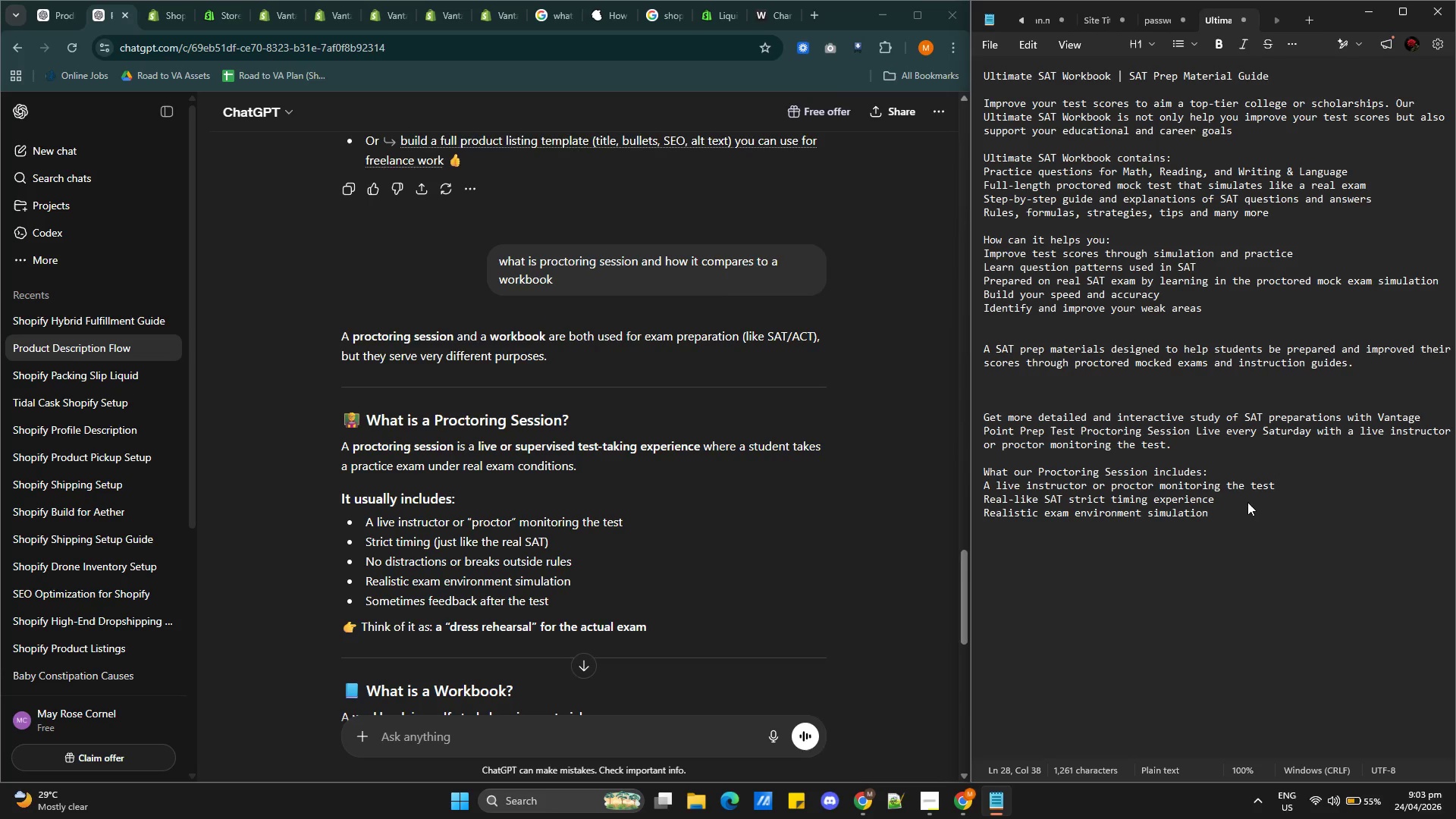 
key(Enter)
 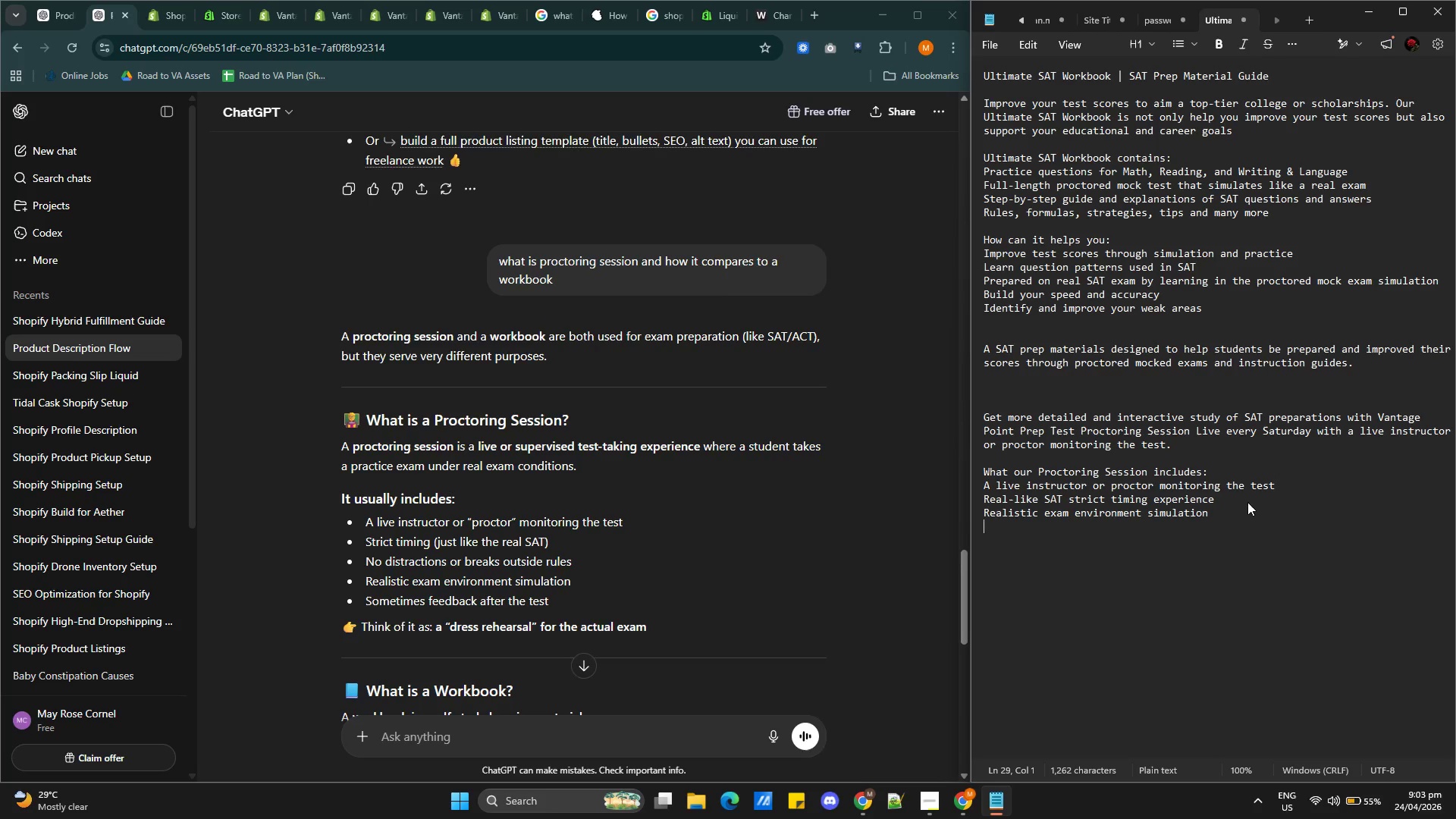 
type(Get instant feedback after the tesy)
key(Backspace)
type(t)
 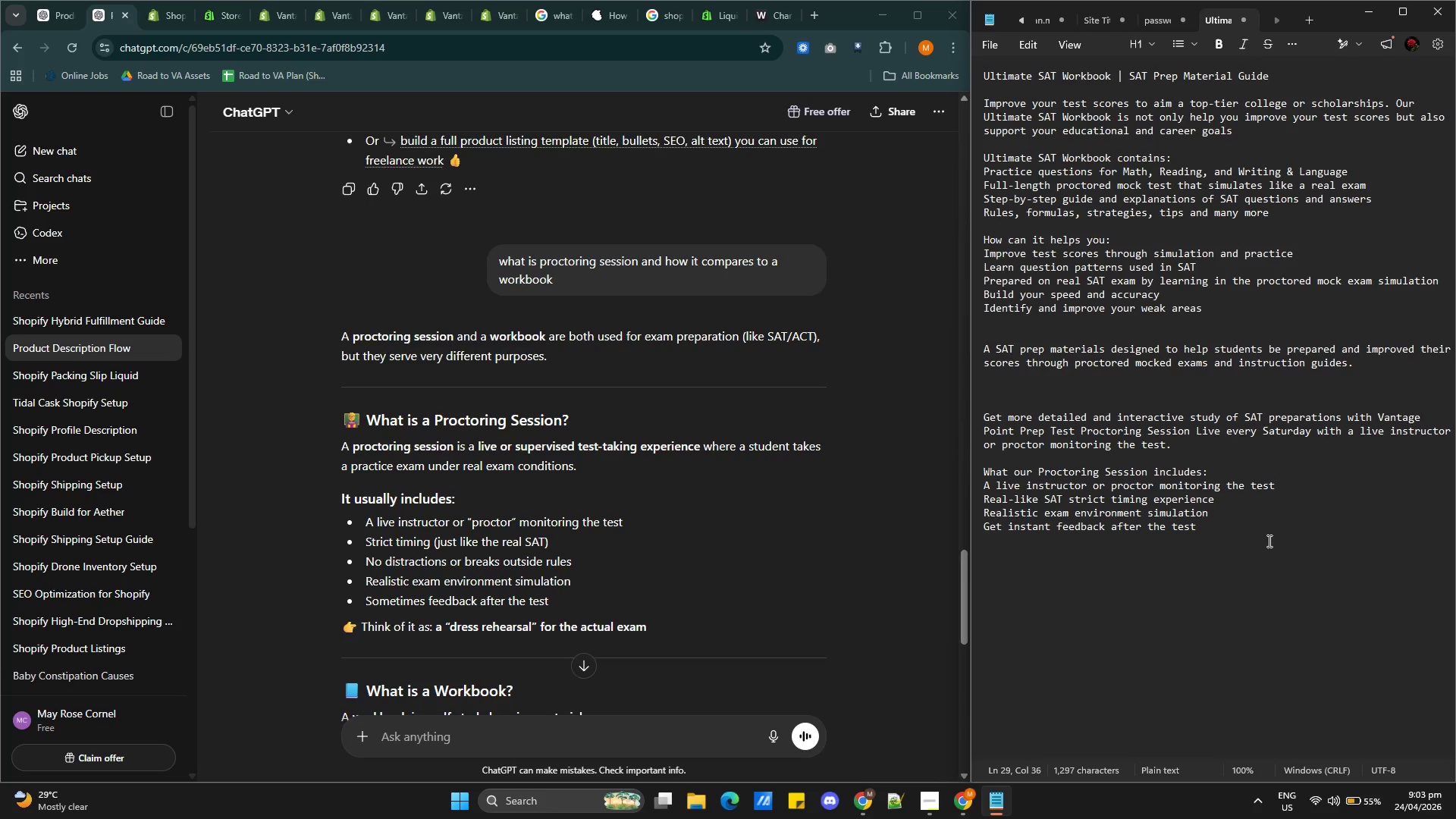 
left_click([1249, 539])
 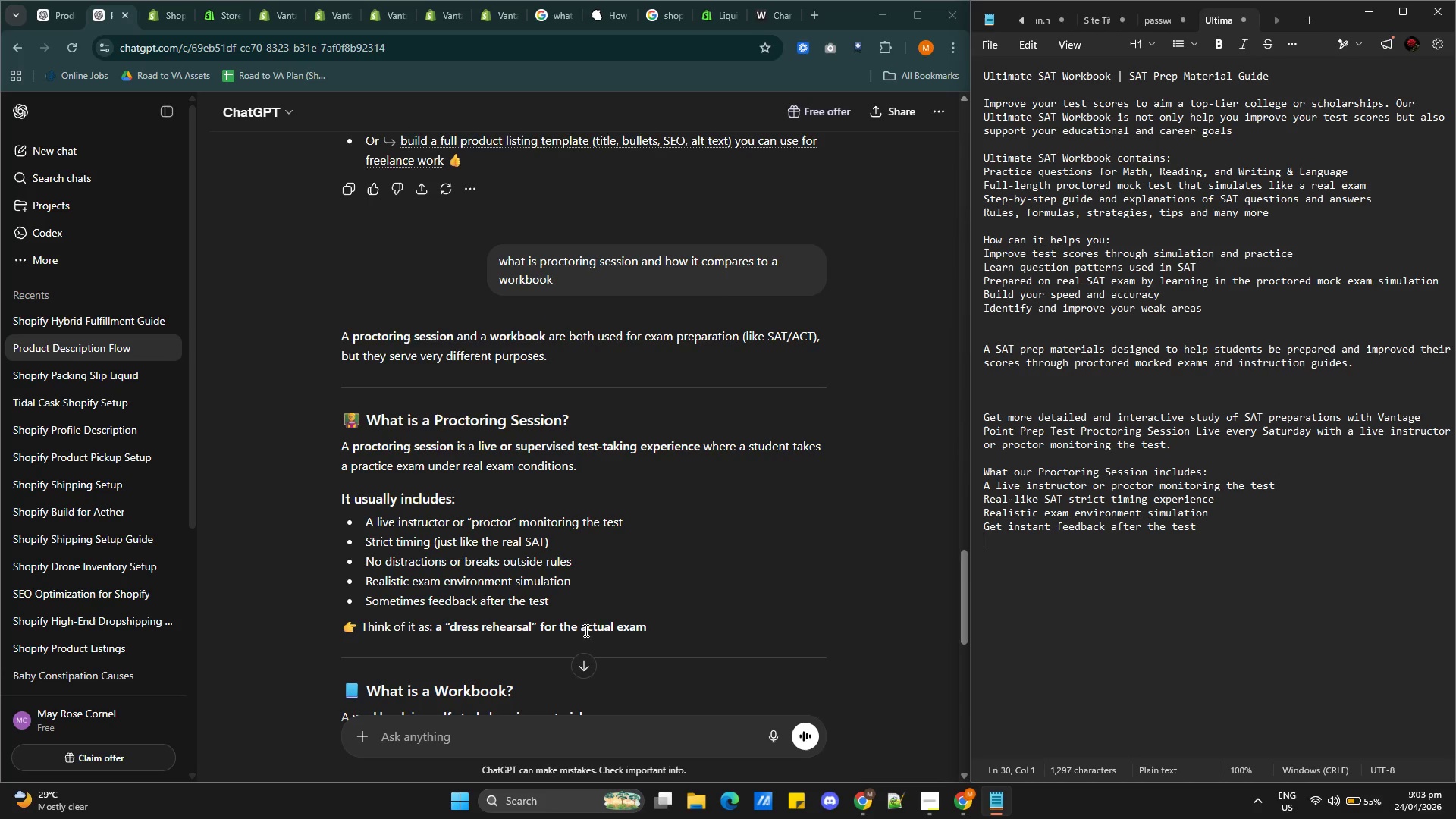 
scroll: coordinate [593, 597], scroll_direction: down, amount: 4.0
 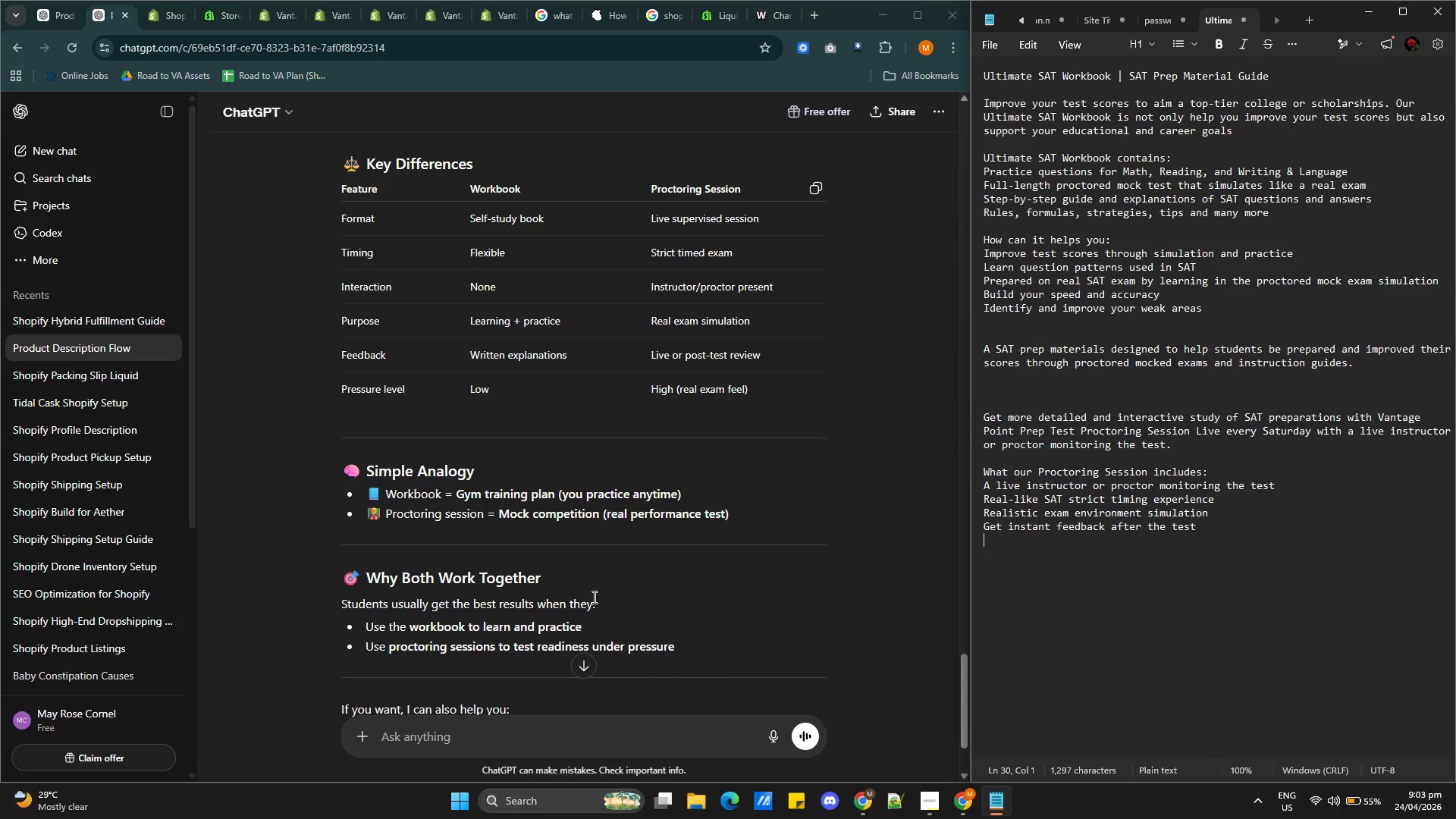 
scroll: coordinate [593, 597], scroll_direction: up, amount: 10.0
 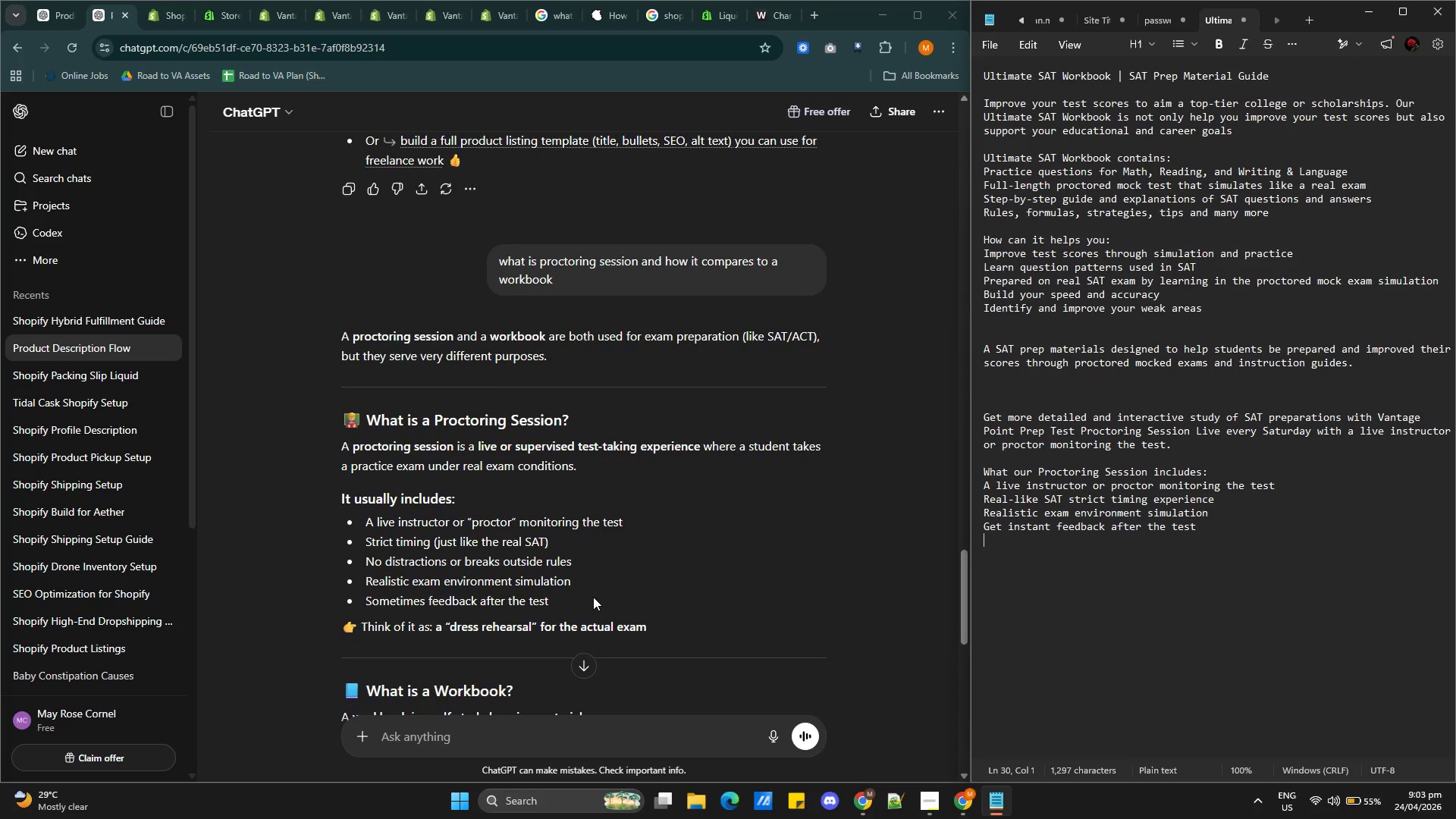 
scroll: coordinate [593, 597], scroll_direction: down, amount: 7.0
 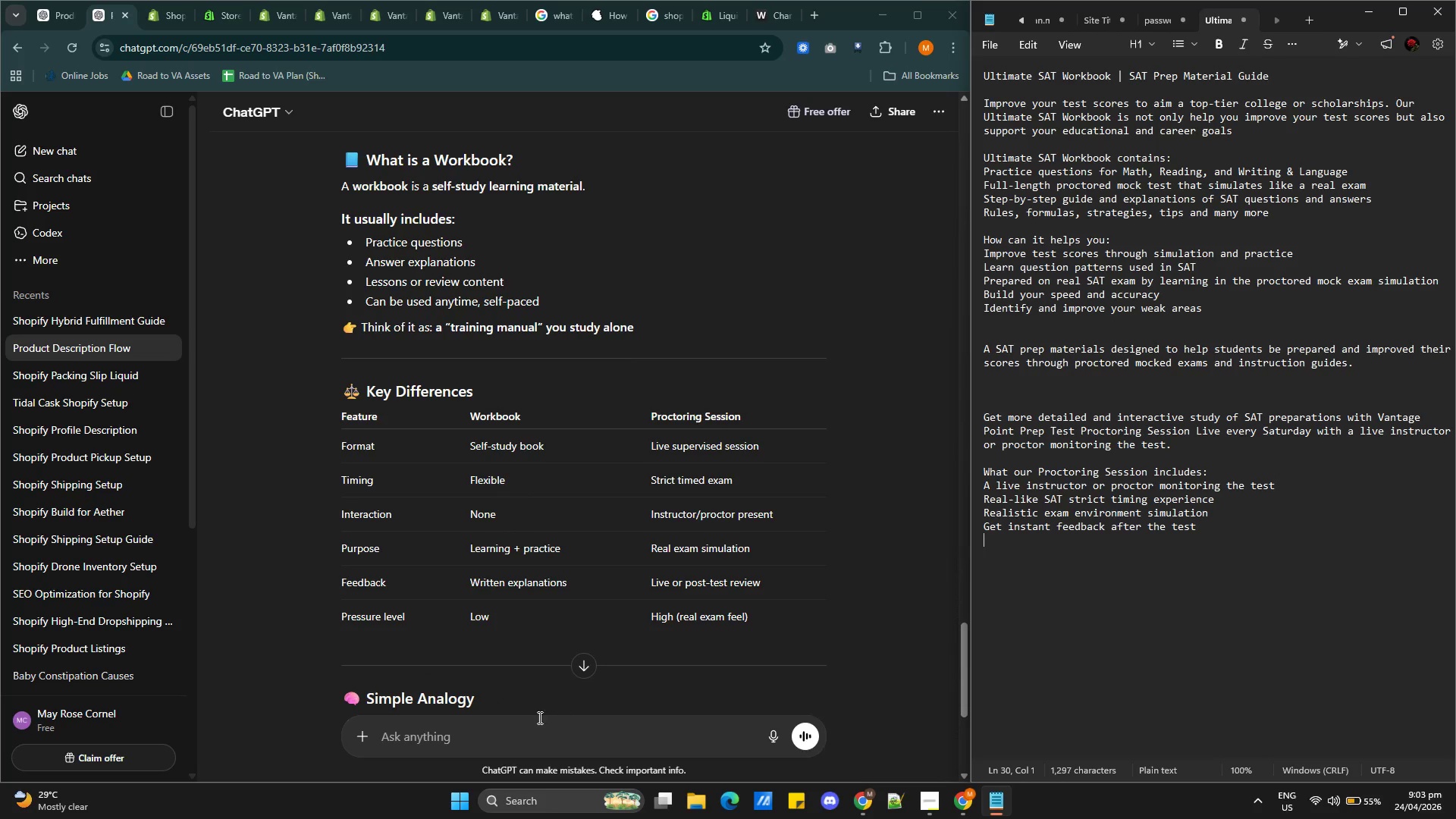 
left_click([510, 733])
 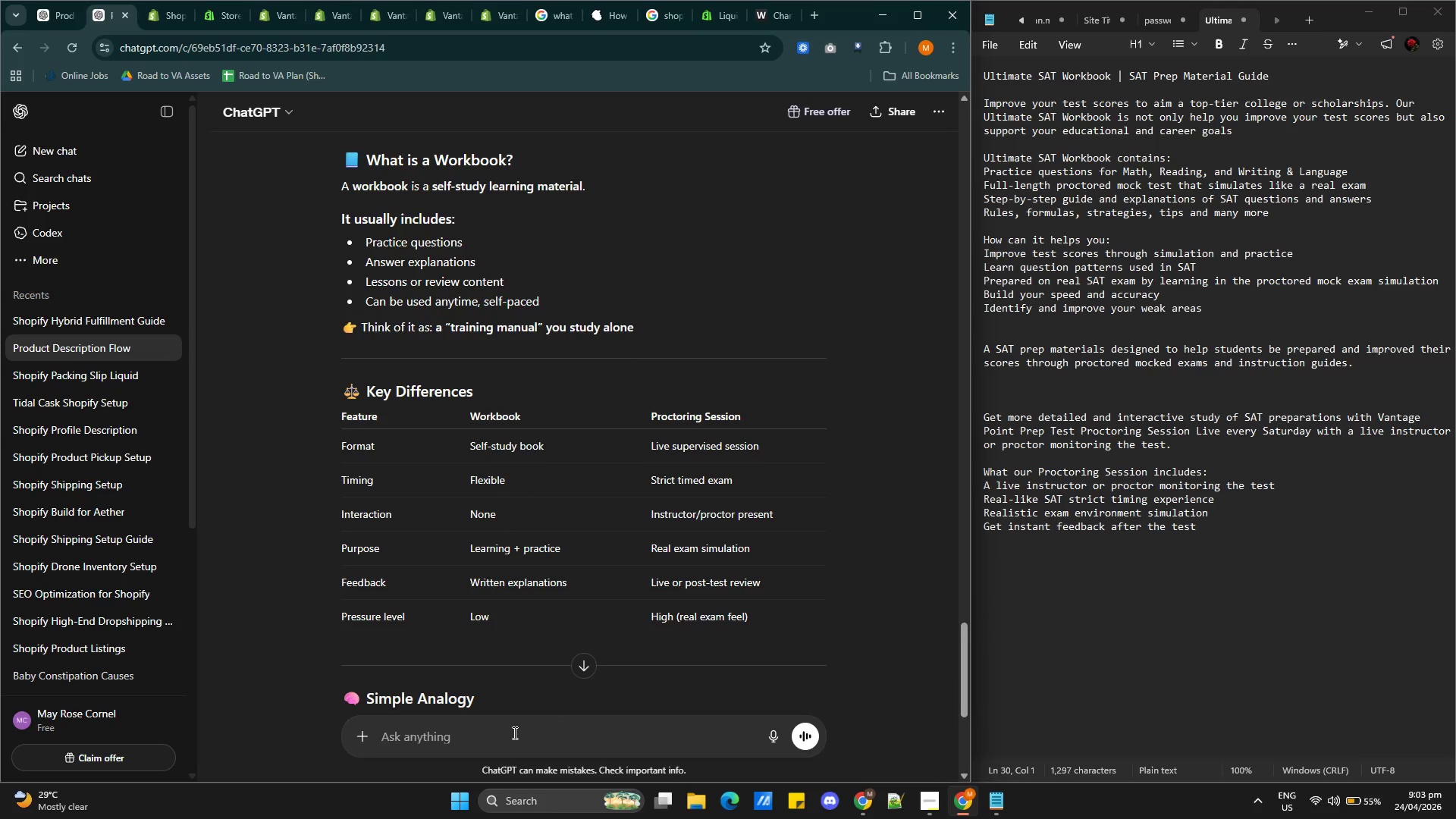 
type(Beneg)
key(Backspace)
type(fits of Proctur)
key(Backspace)
key(Backspace)
type(oring session)
 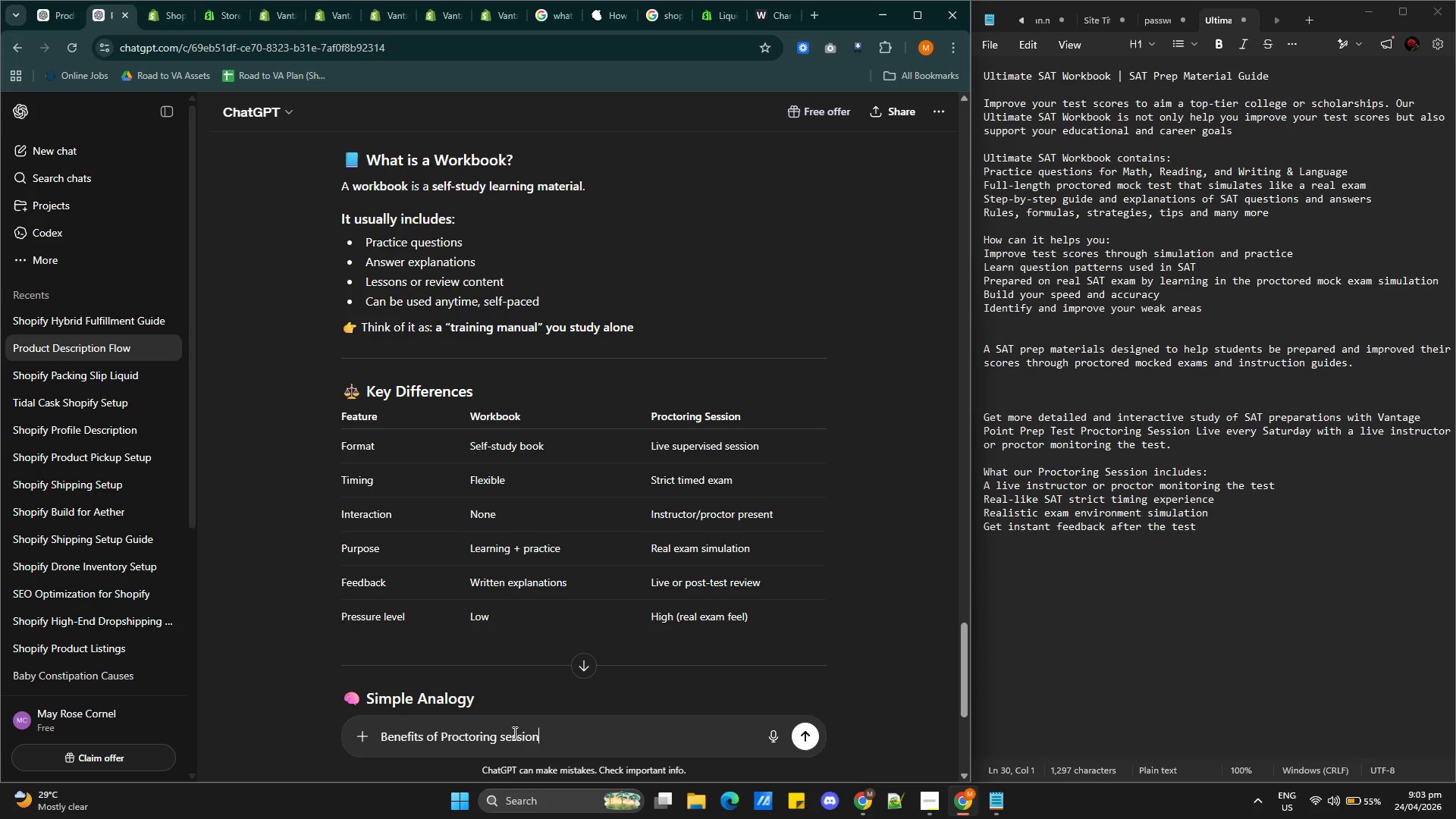 
key(Enter)
 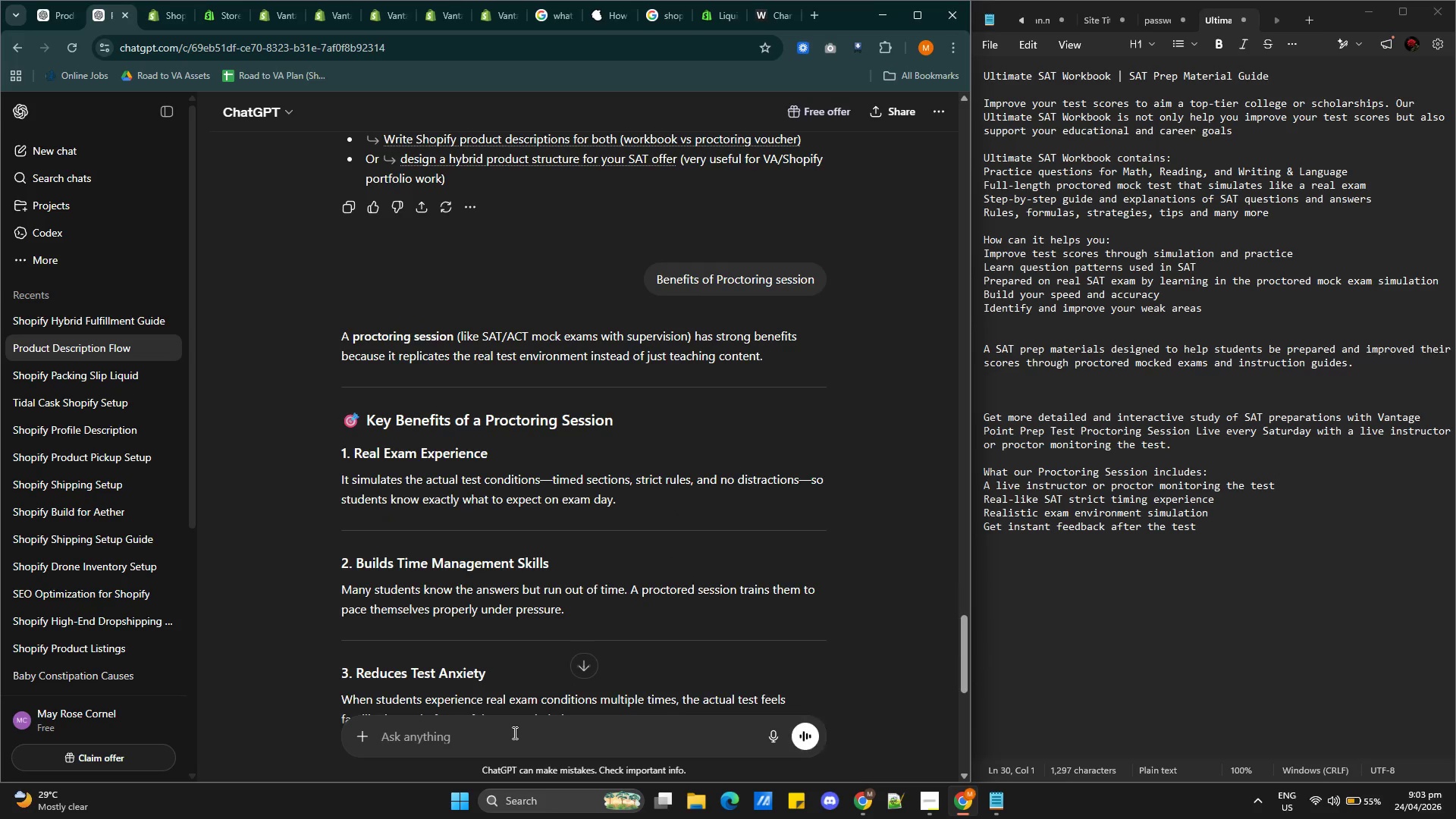 
wait(10.19)
 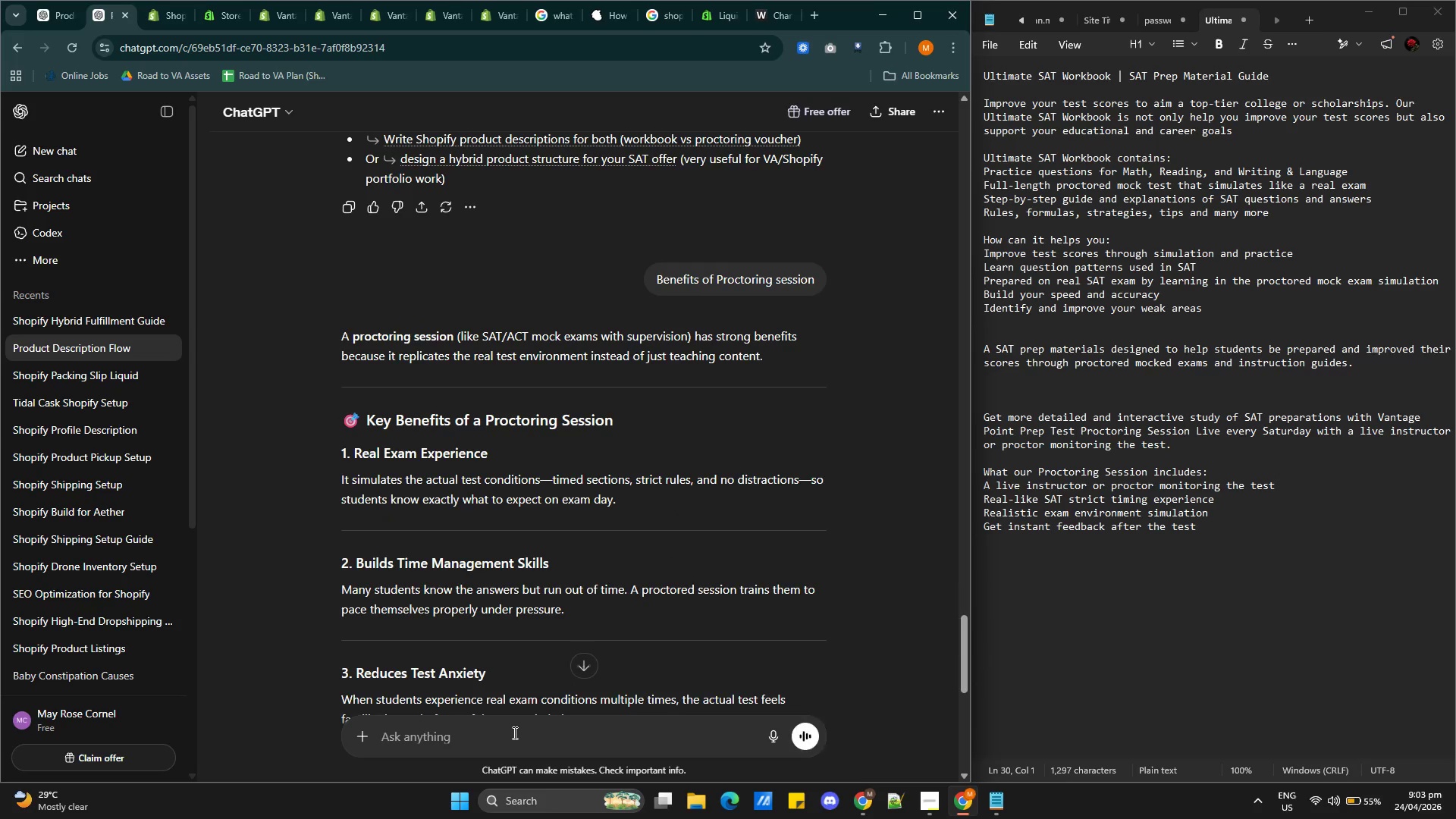 
left_click_drag(start_coordinate=[1112, 237], to_coordinate=[1100, 237])
 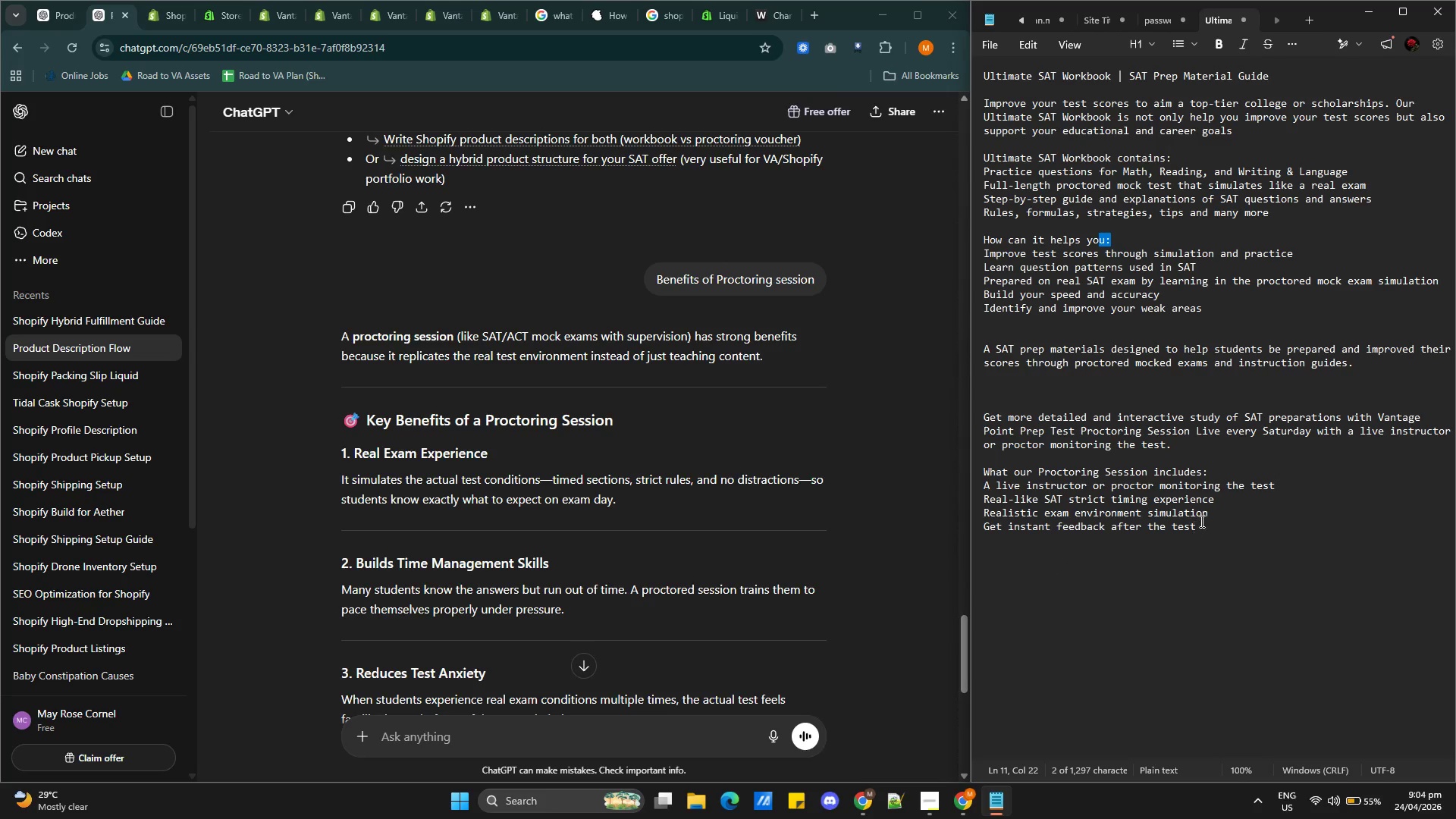 
left_click([1209, 526])
 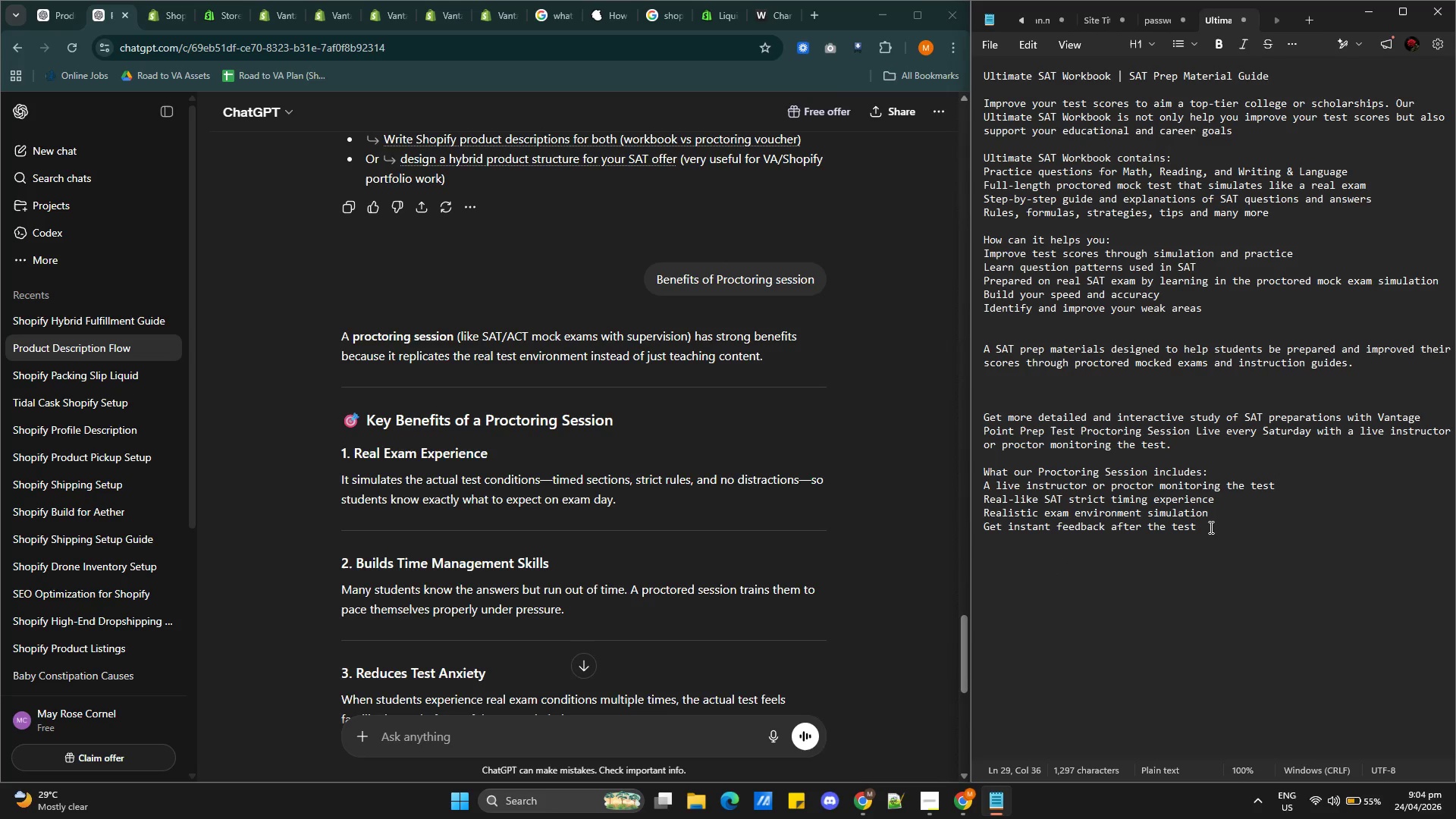 
key(Enter)
 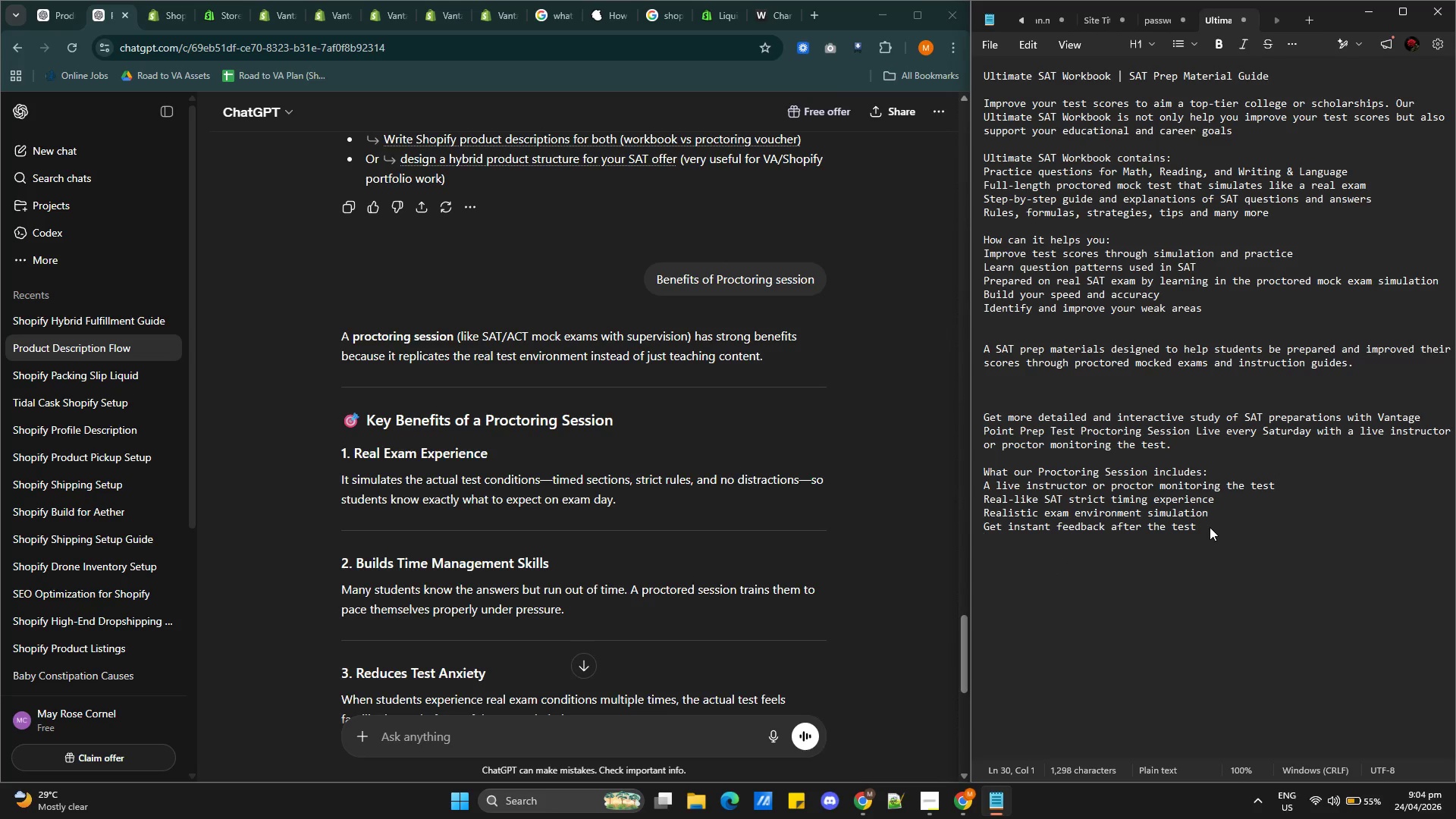 
key(Enter)
 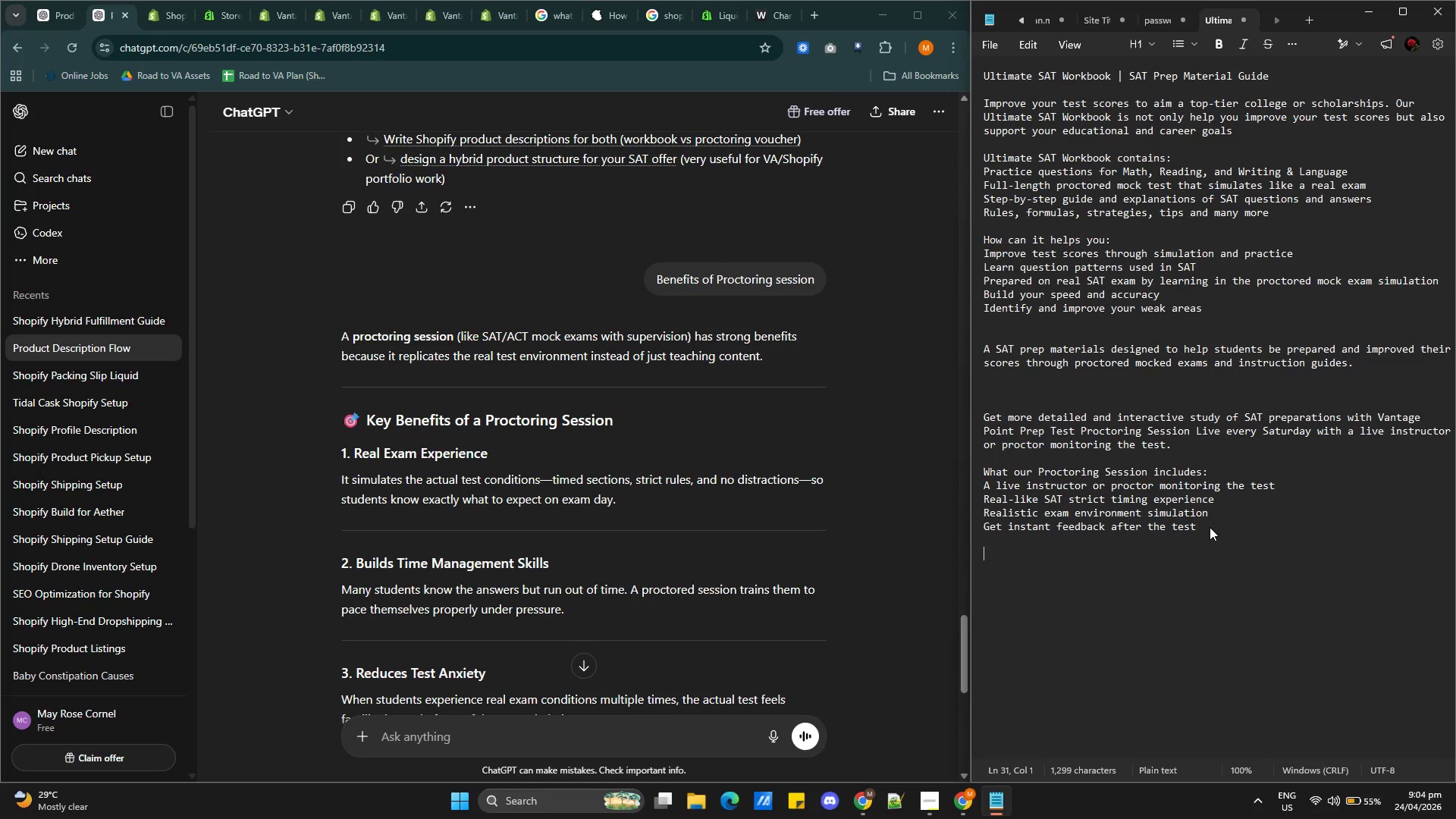 
type(How can it benefits you:)
 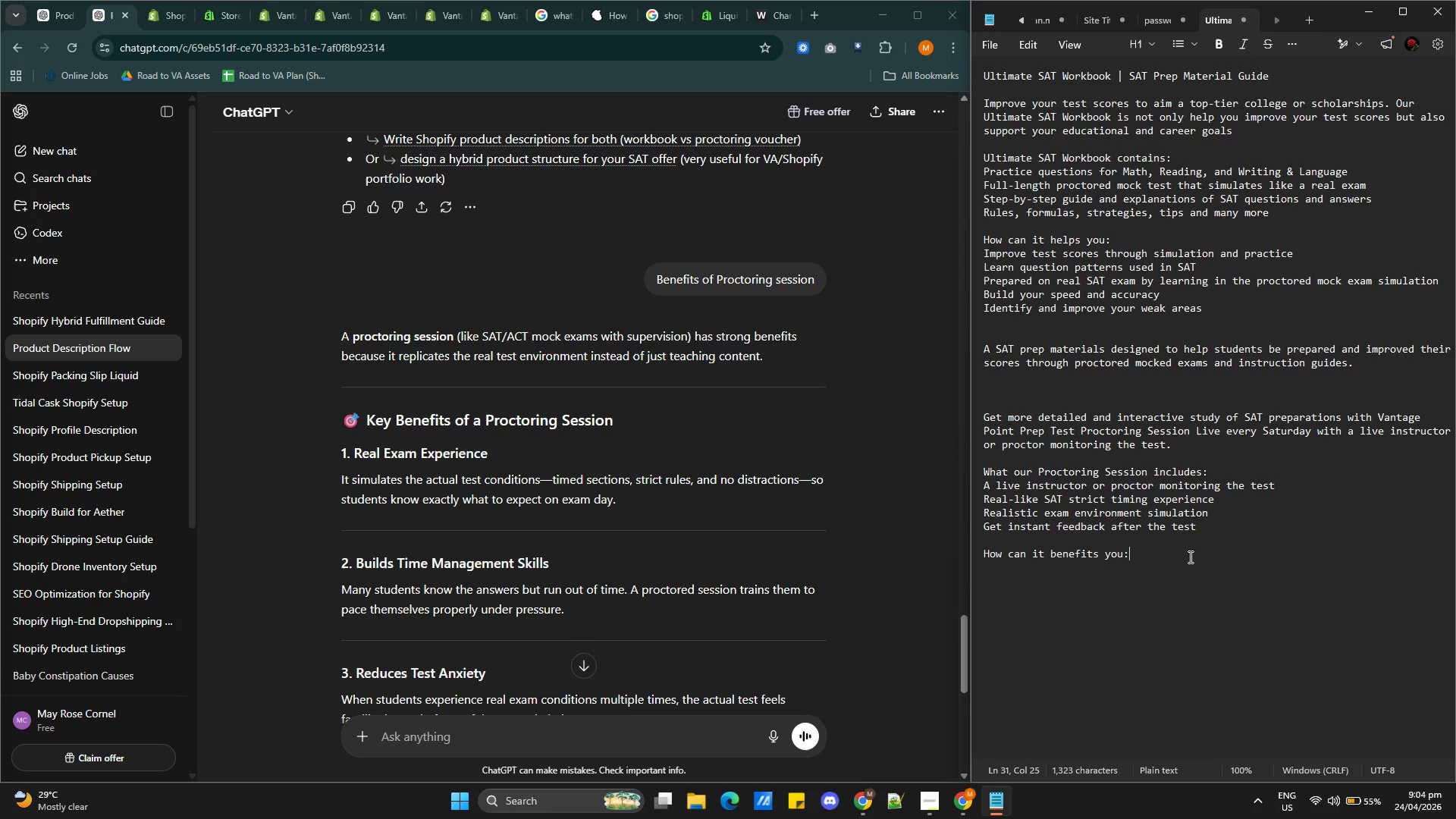 
key(Enter)
 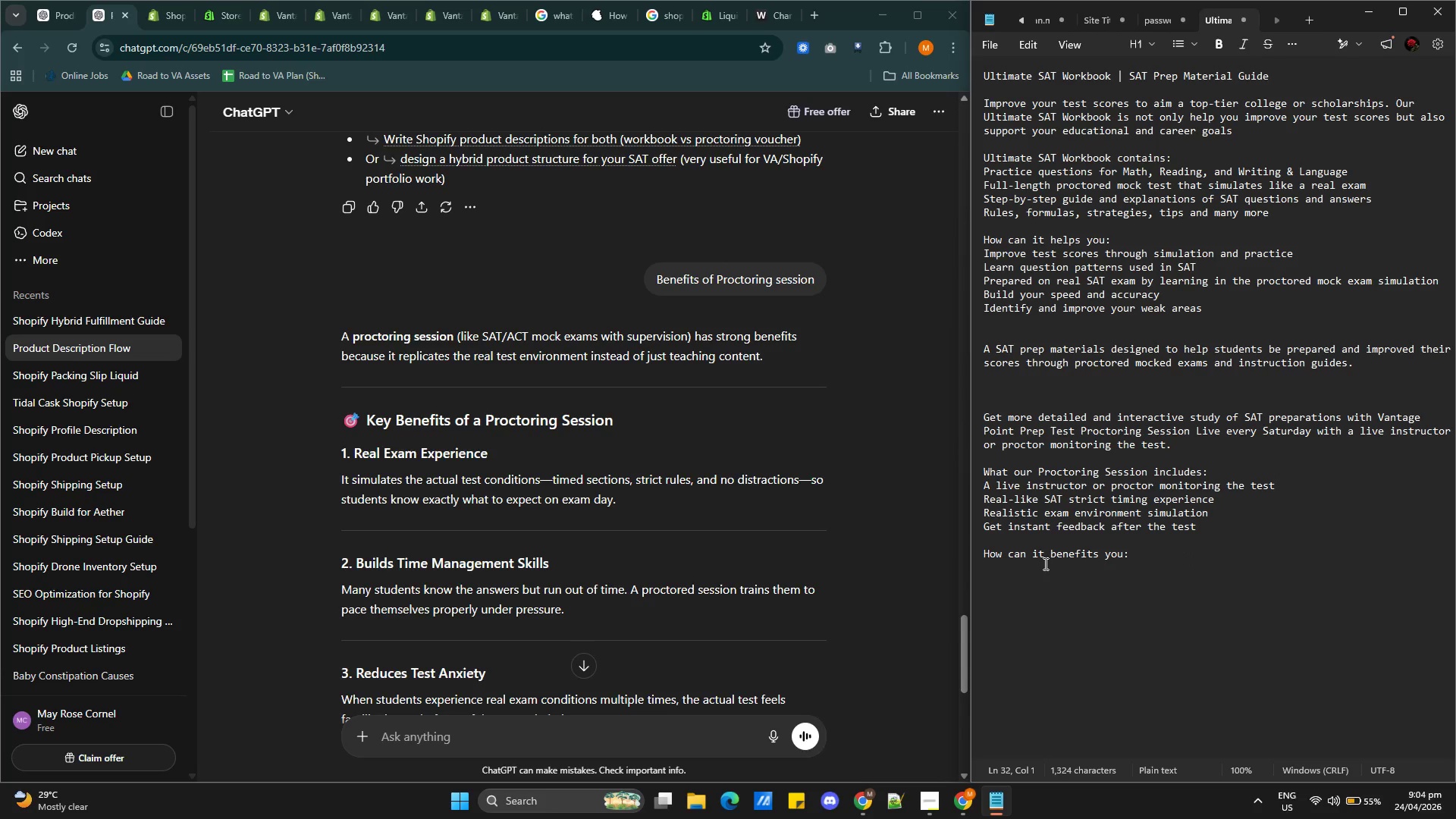 
type(Real Exam Experience with )
 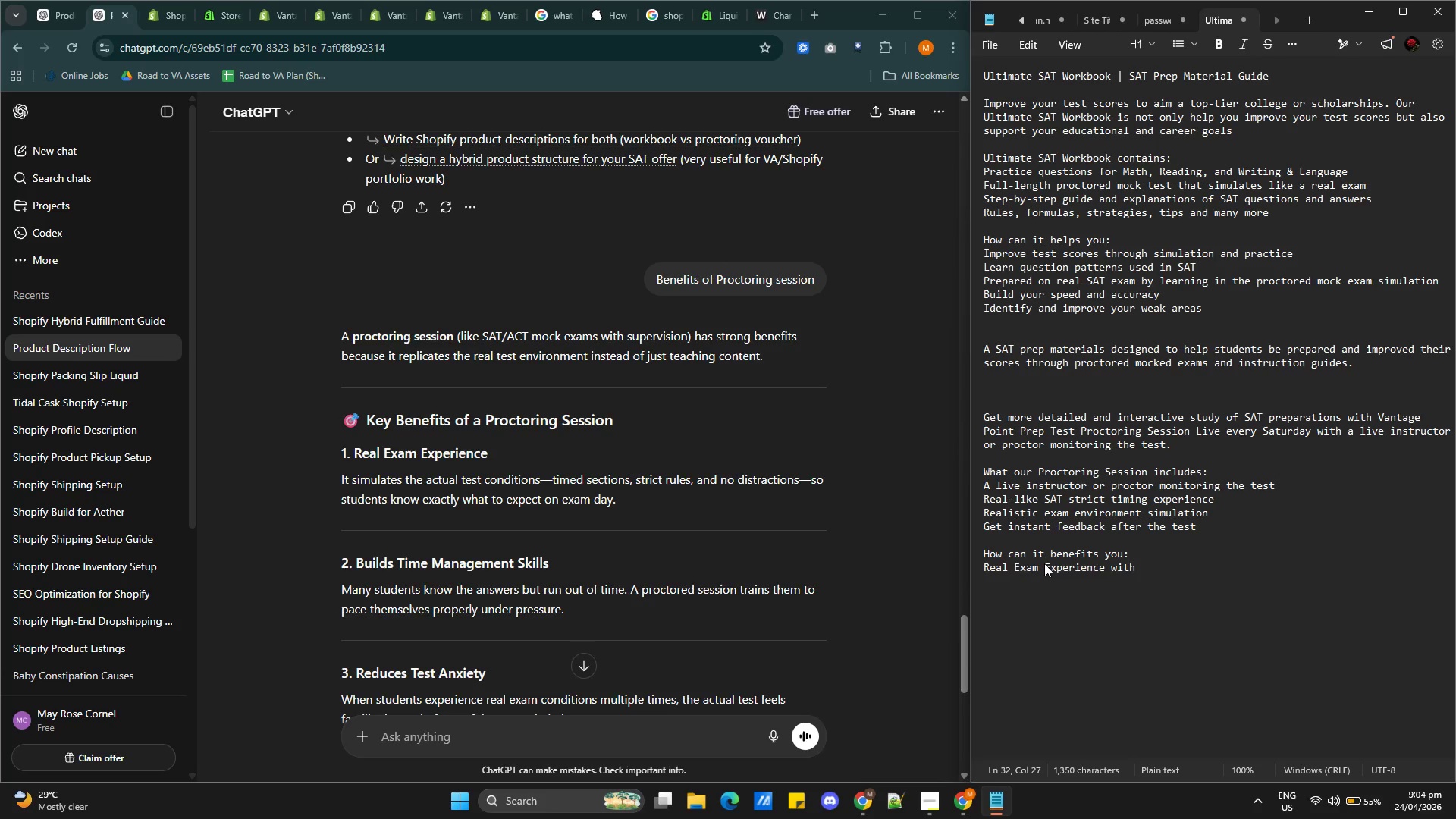 
key(Alt+AltLeft)
 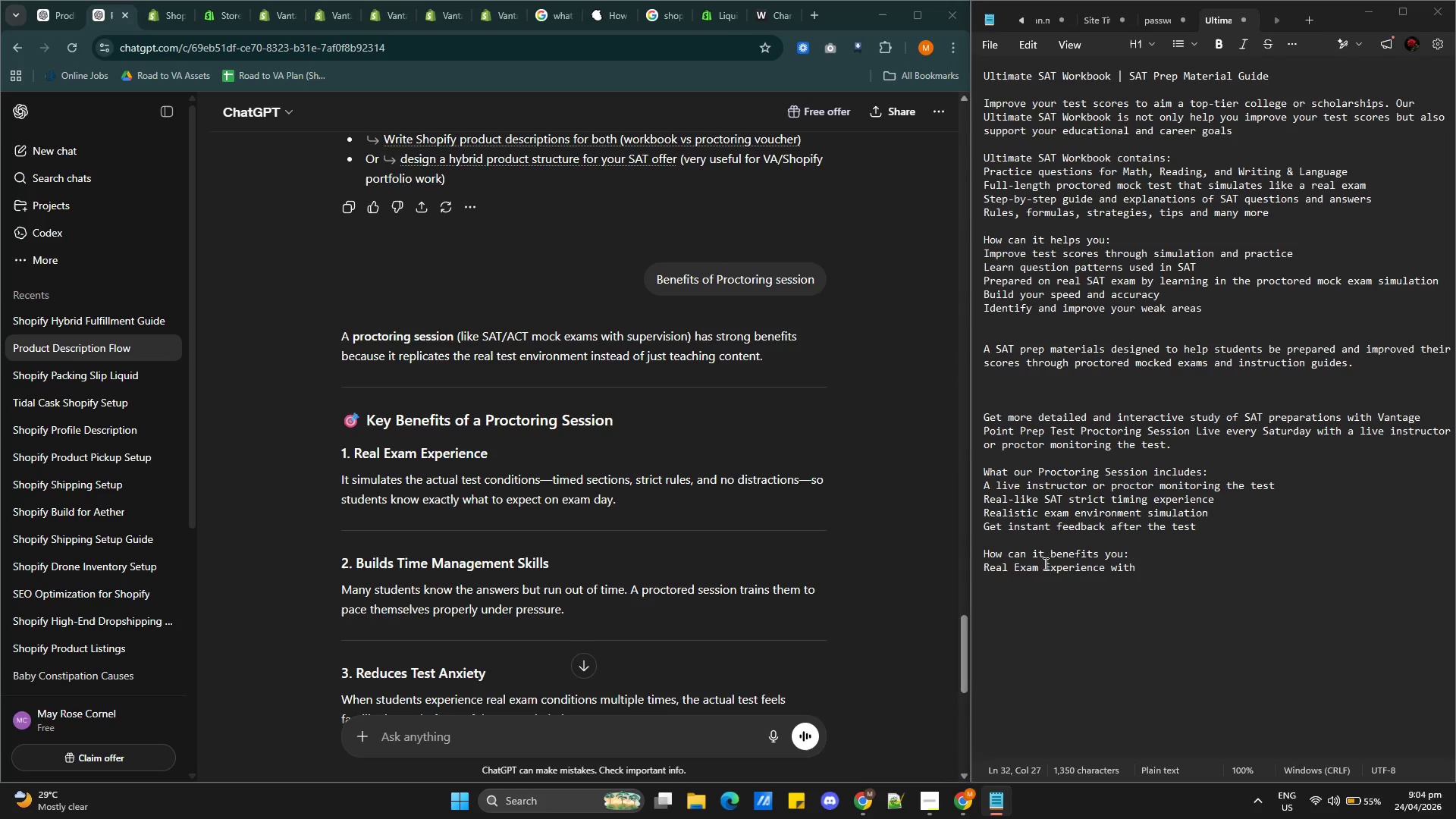 
key(Alt+Tab)
 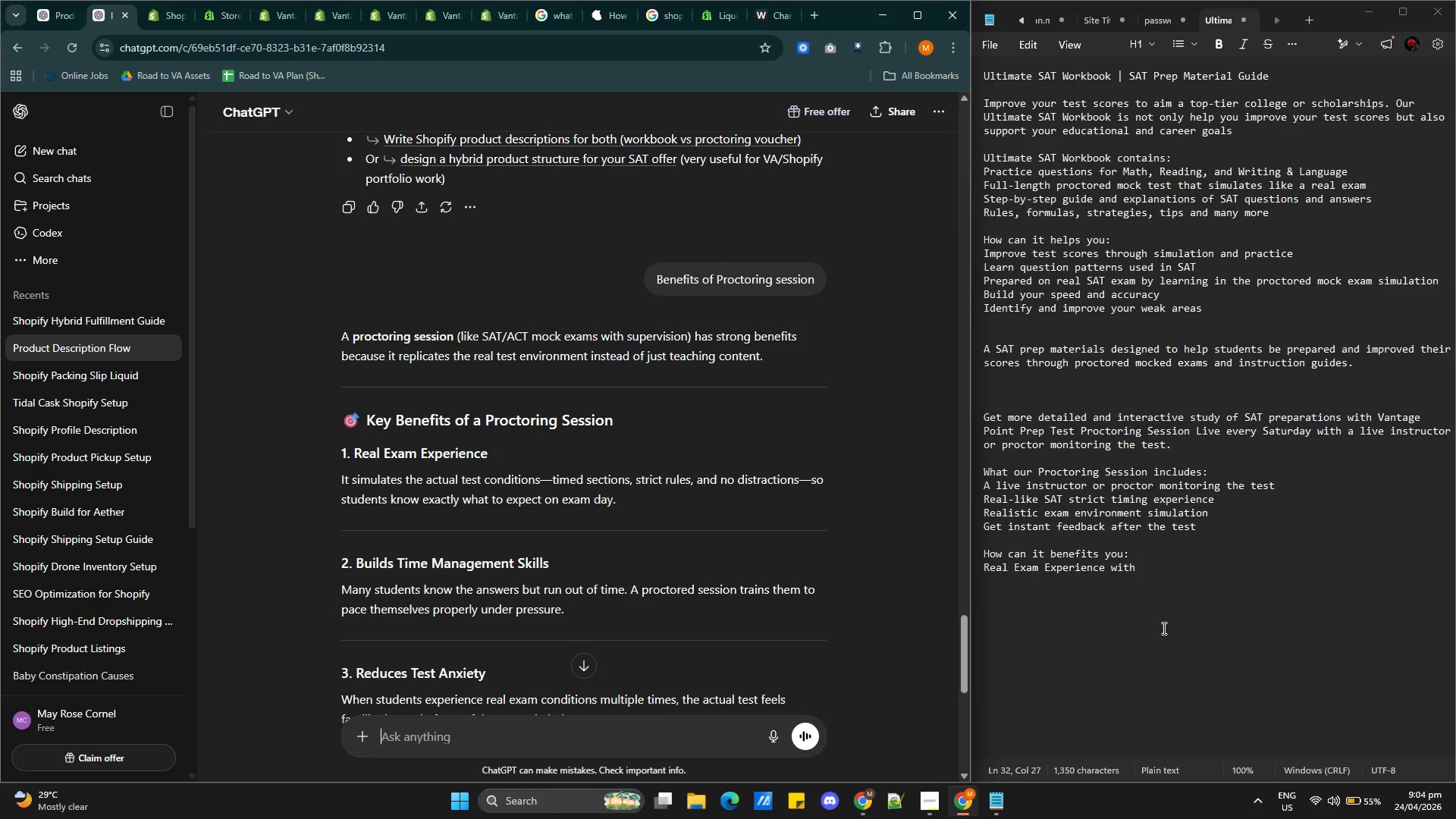 
key(Alt+AltLeft)
 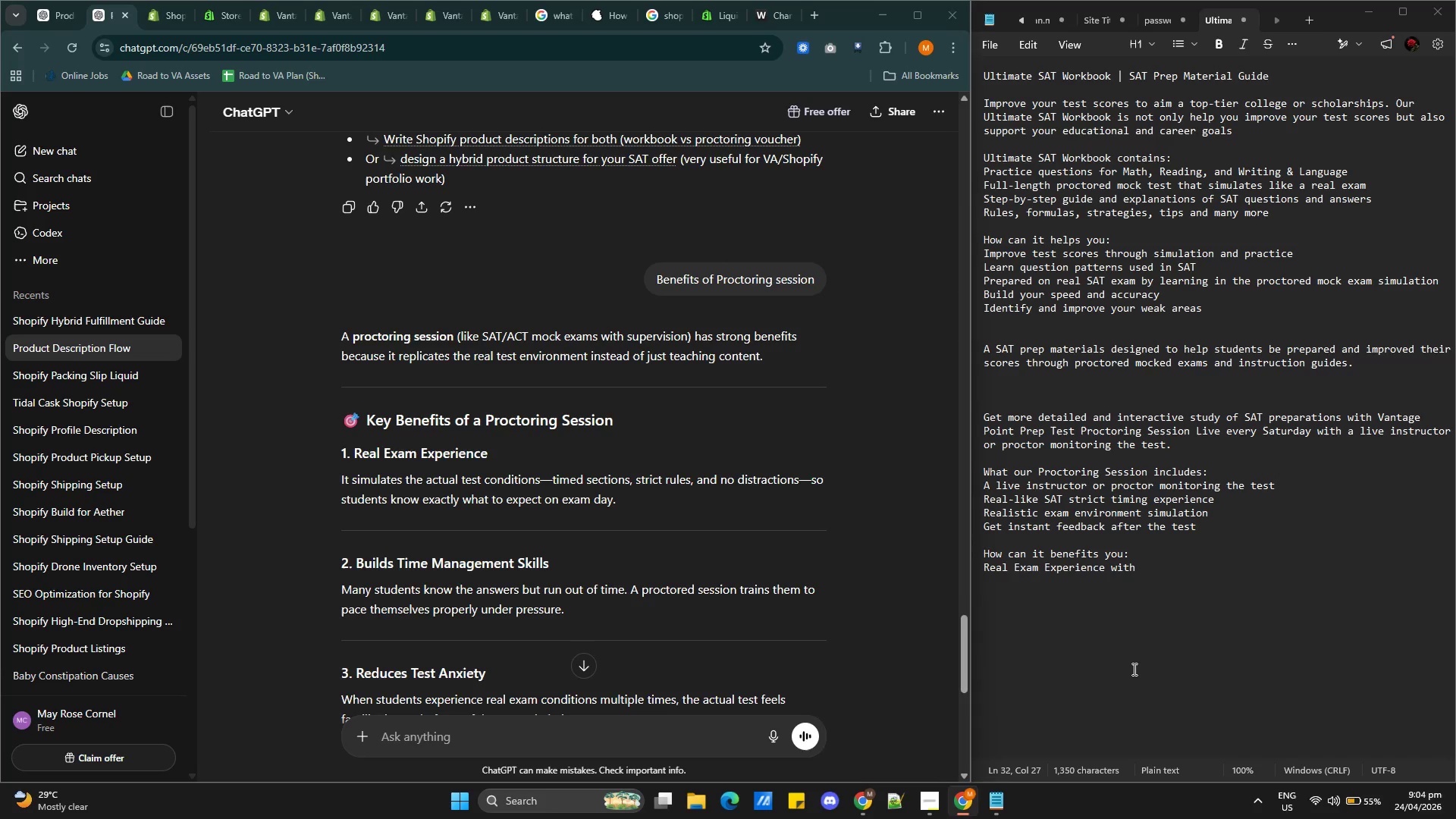 
key(Alt+Tab)
 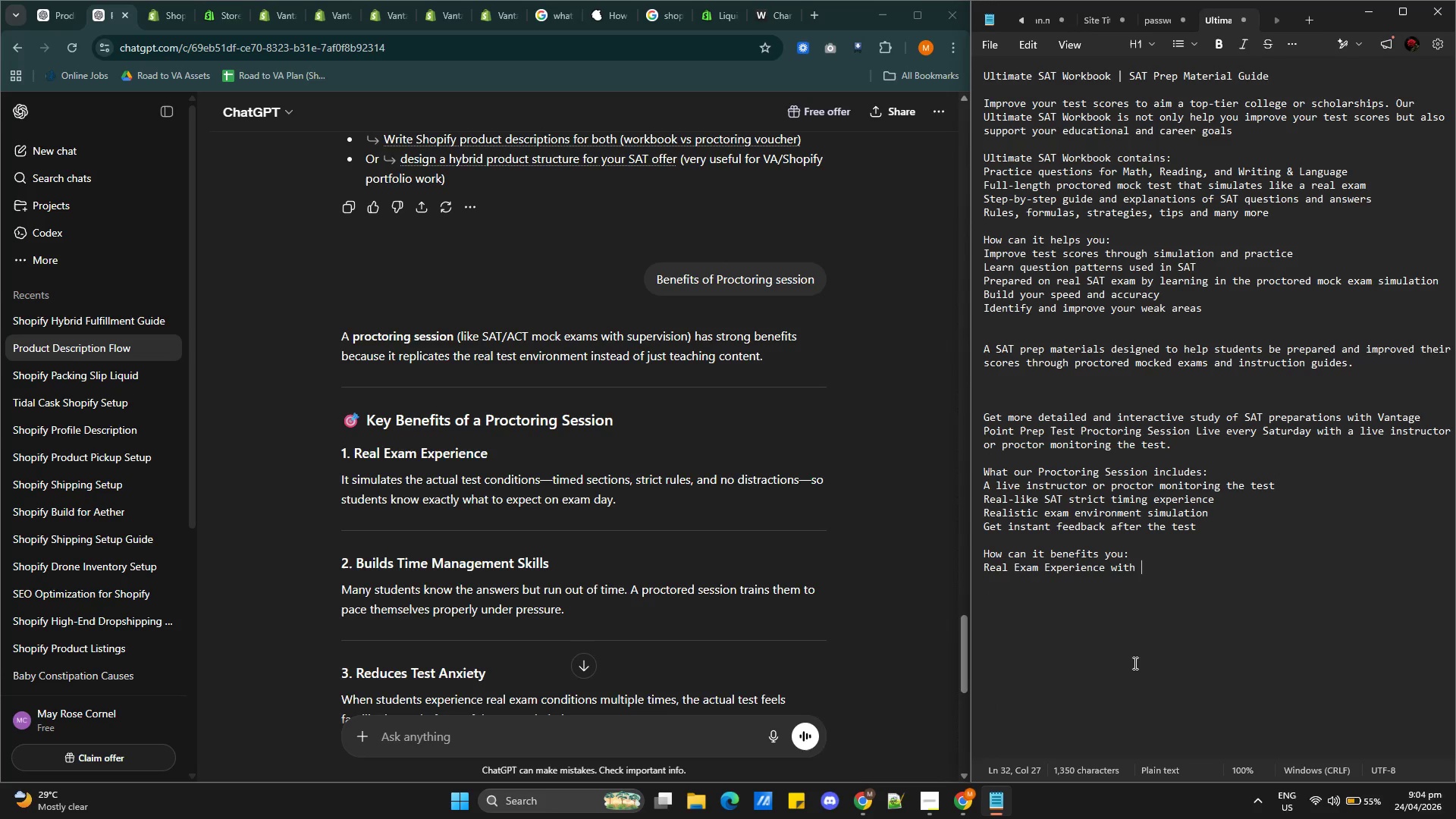 
key(Alt+Tab)
 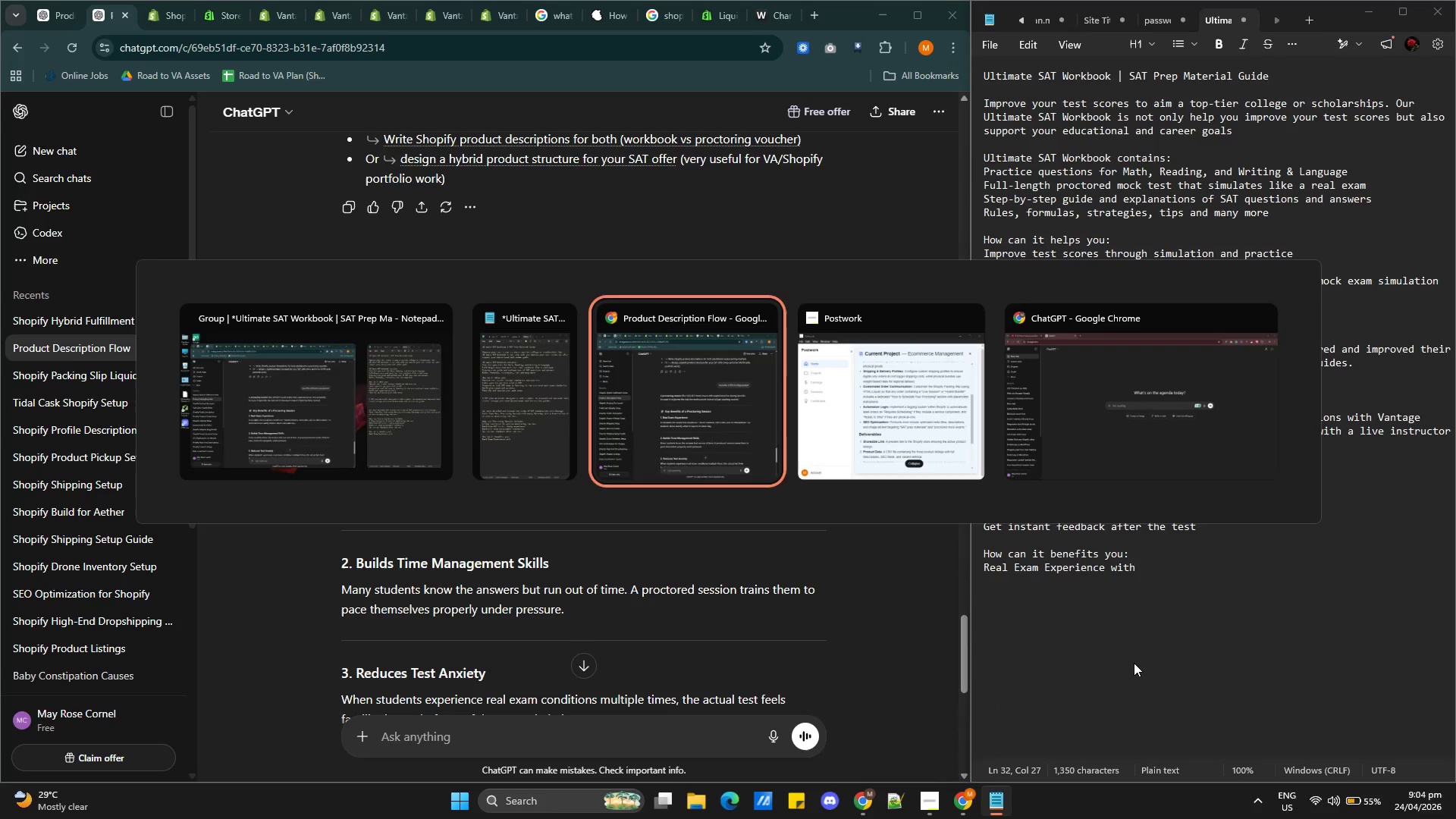 
key(Alt+Tab)